 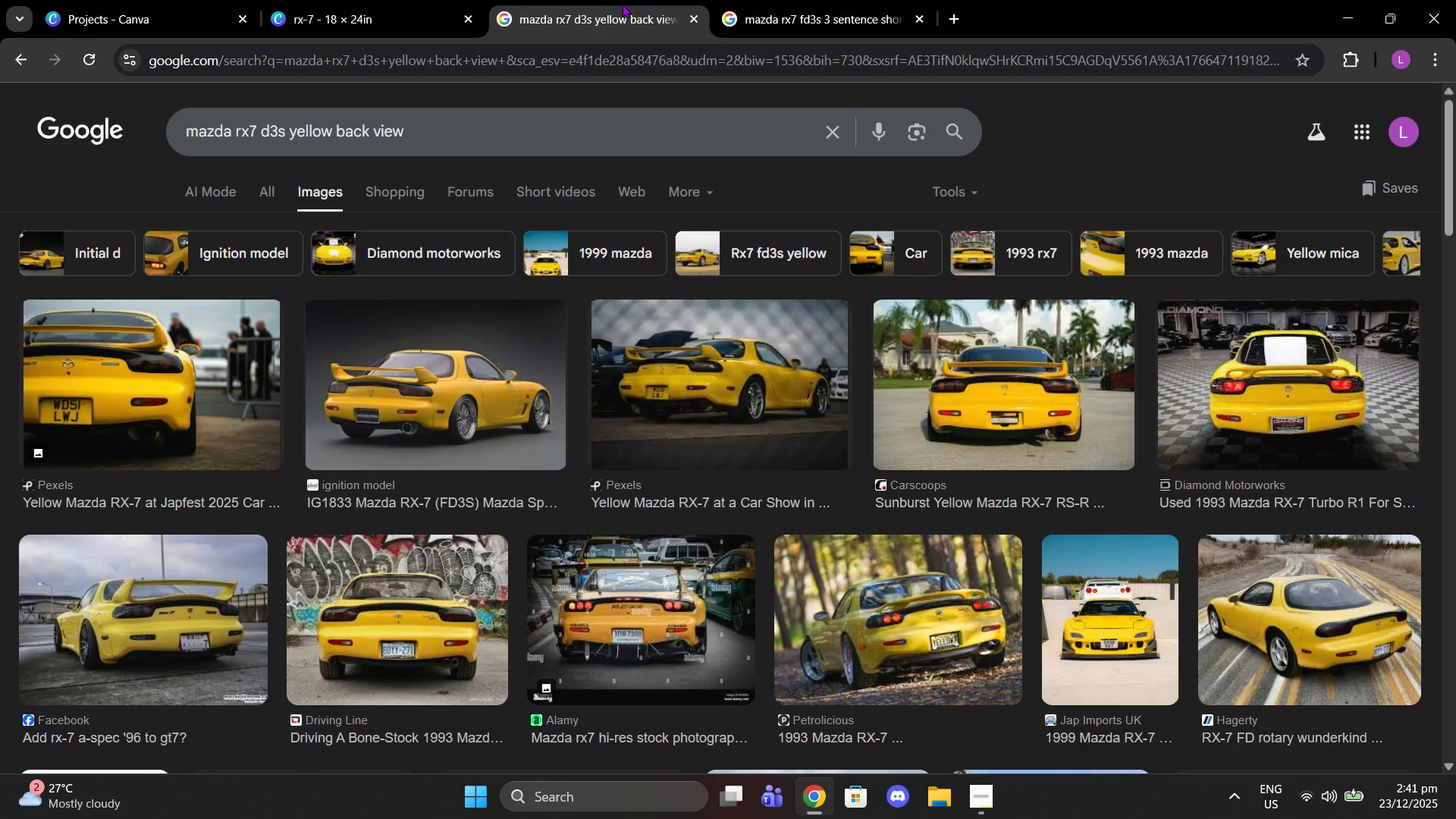 
left_click([286, 0])
 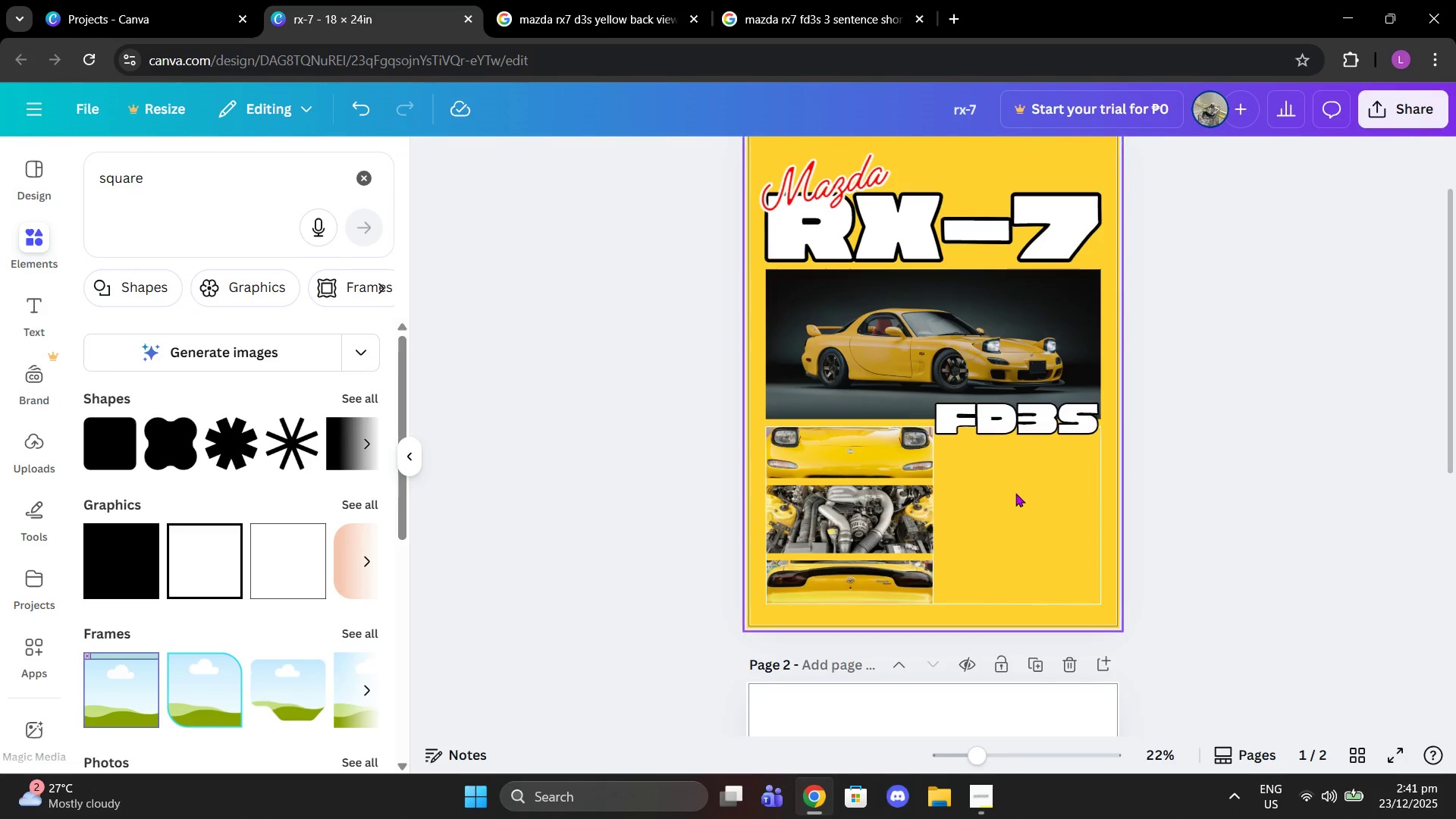 
key(Control+V)
 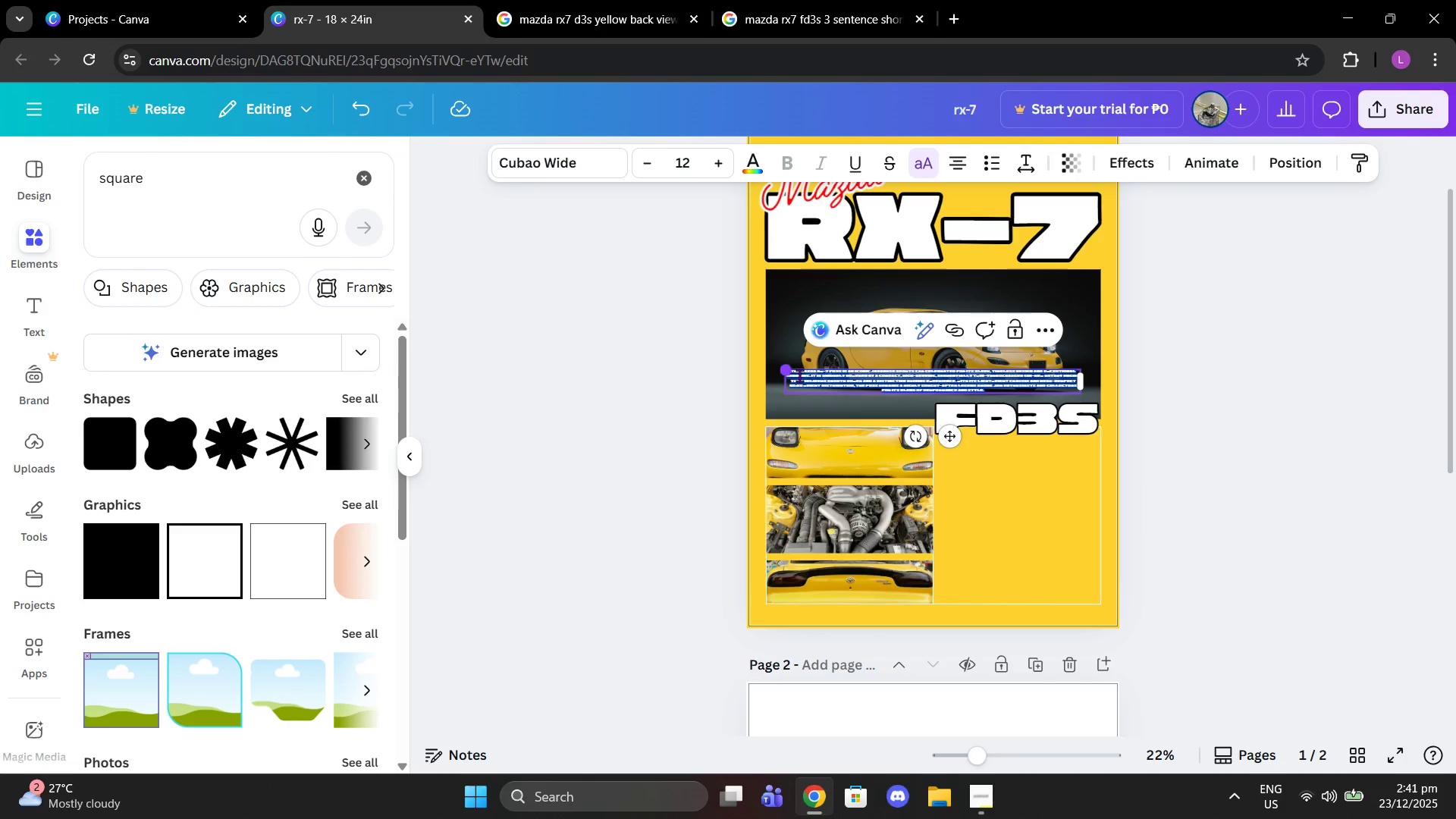 
left_click_drag(start_coordinate=[784, 369], to_coordinate=[858, 333])
 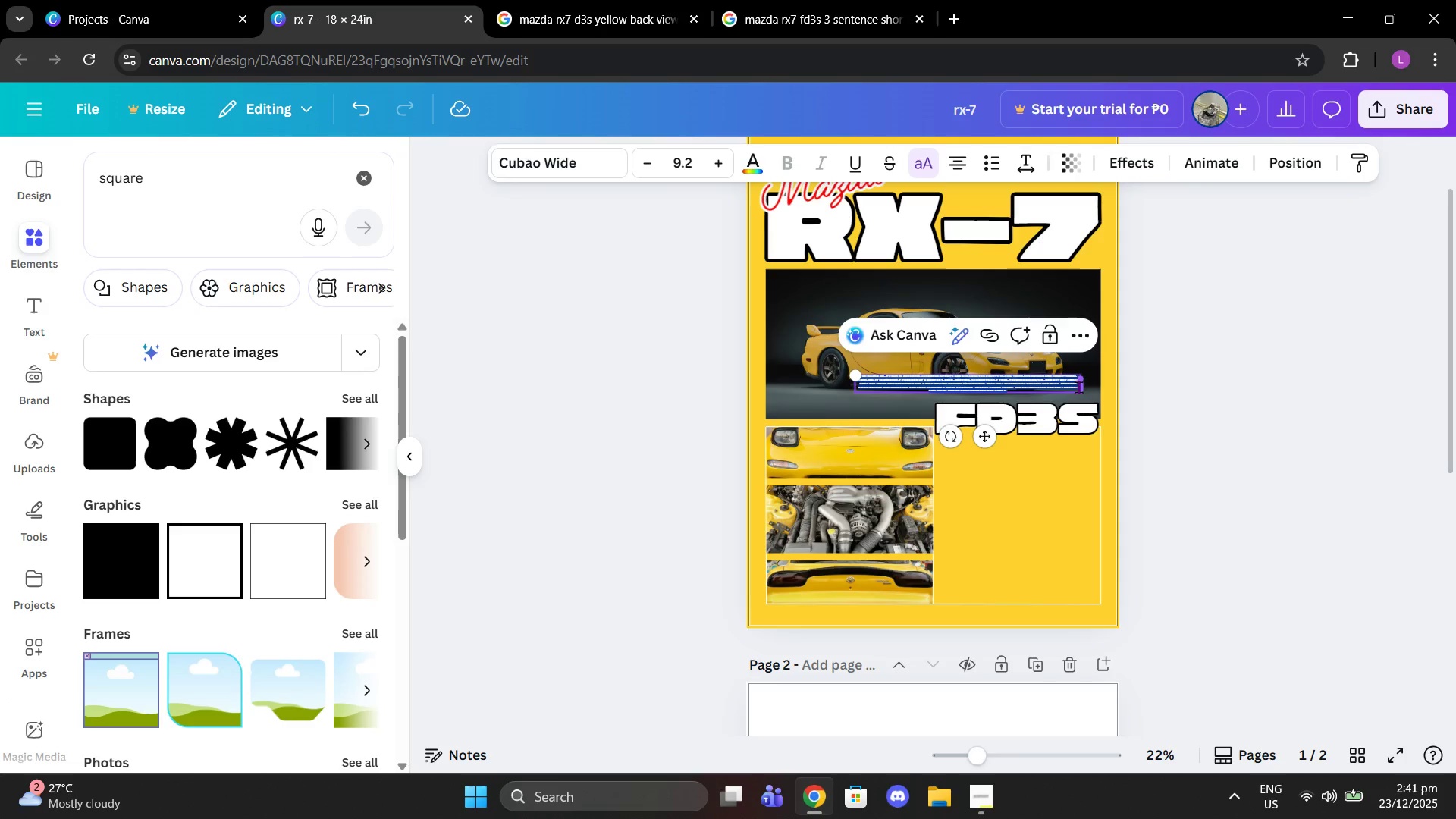 
left_click_drag(start_coordinate=[1077, 384], to_coordinate=[1056, 384])
 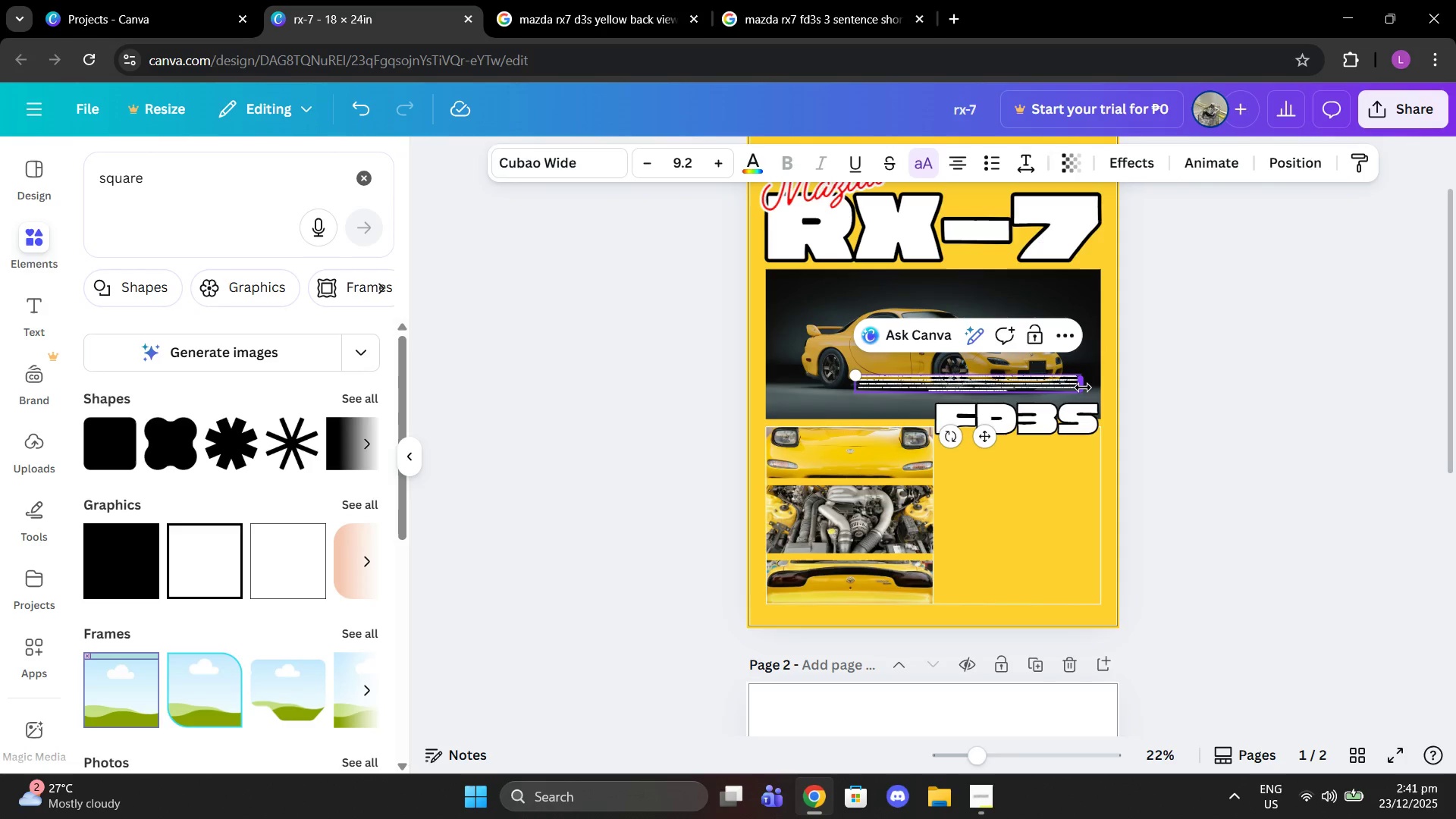 
left_click_drag(start_coordinate=[1083, 388], to_coordinate=[1009, 387])
 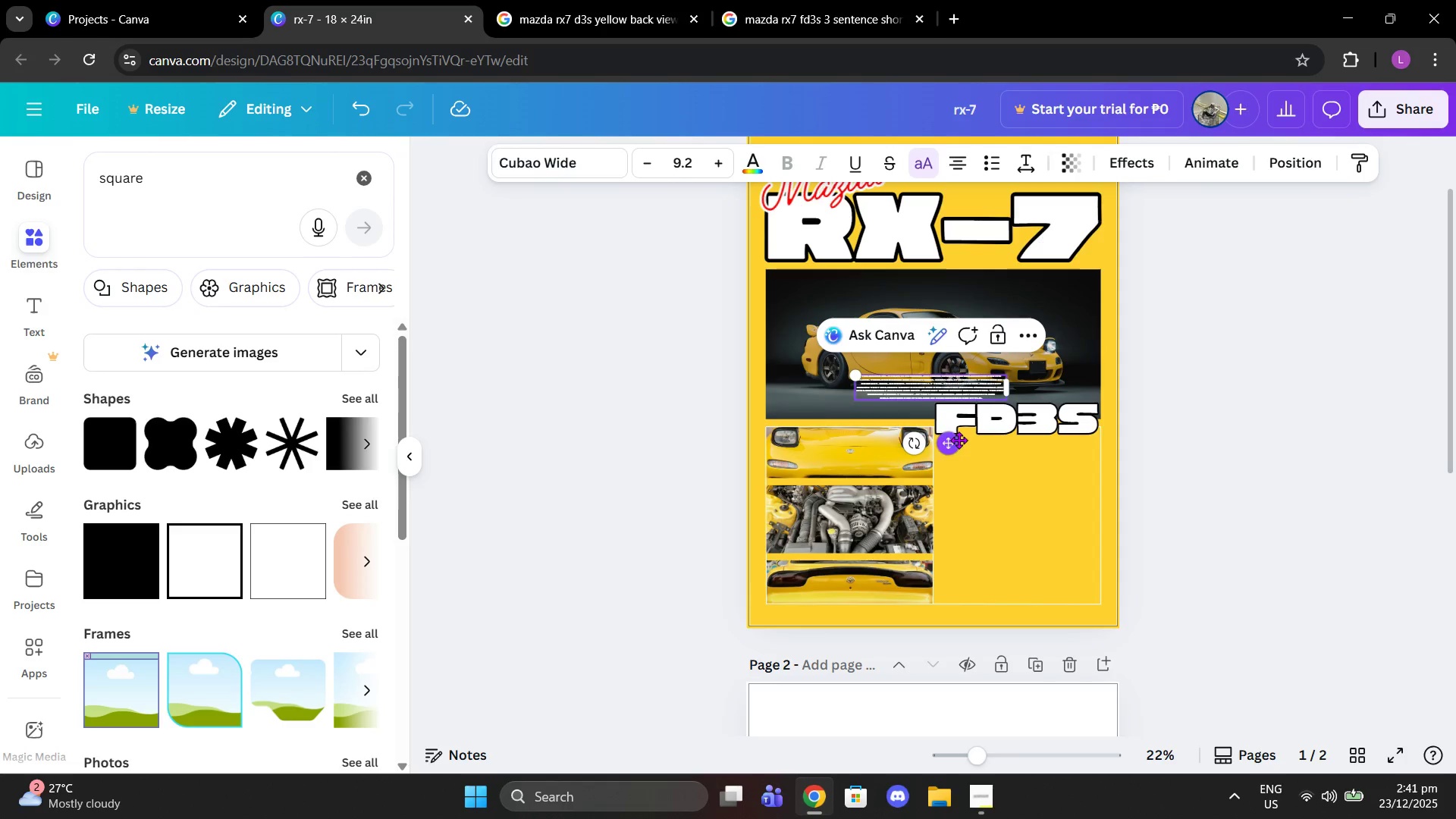 
left_click_drag(start_coordinate=[956, 441], to_coordinate=[1043, 507])
 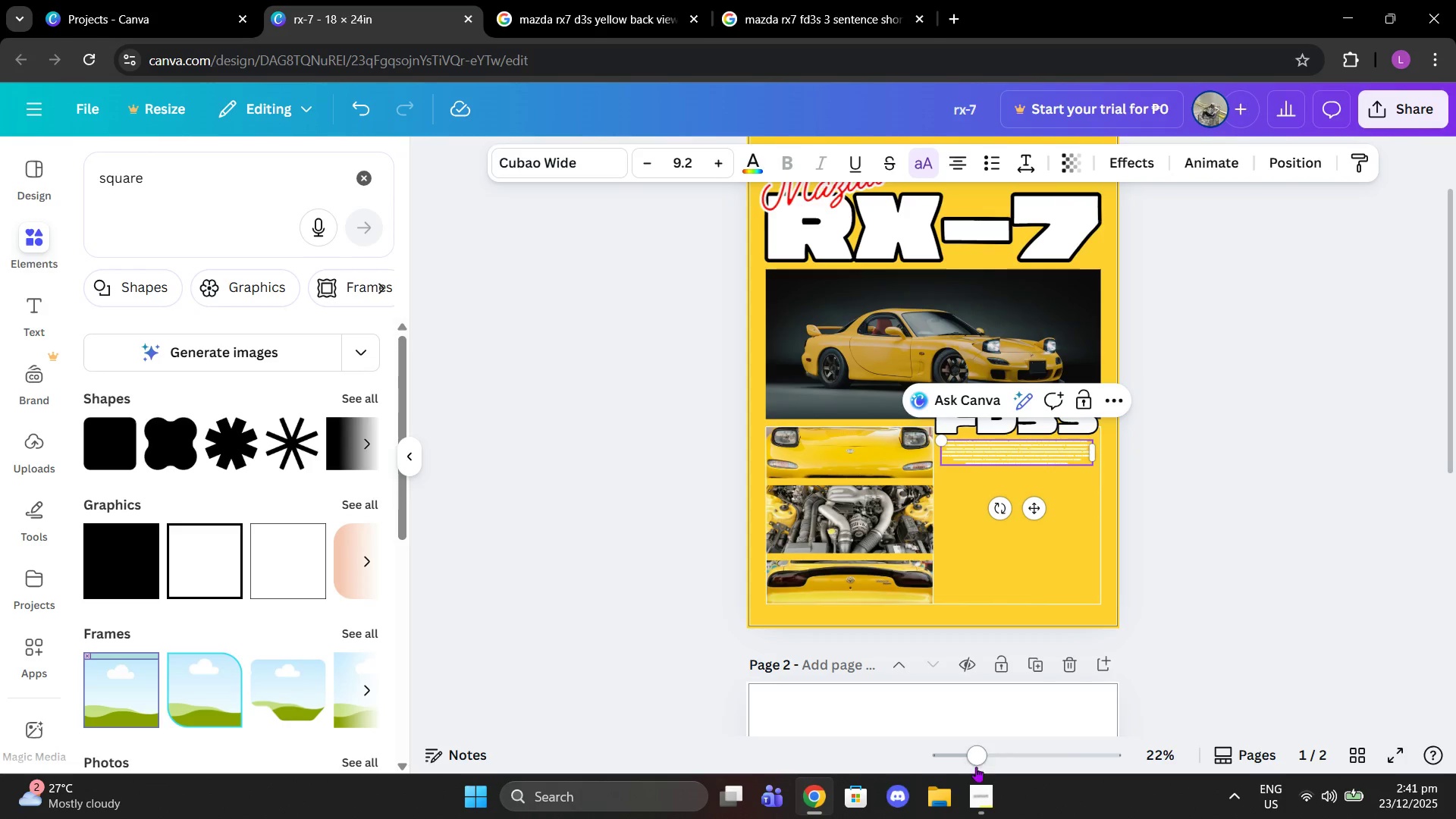 
left_click_drag(start_coordinate=[974, 767], to_coordinate=[1033, 759])
 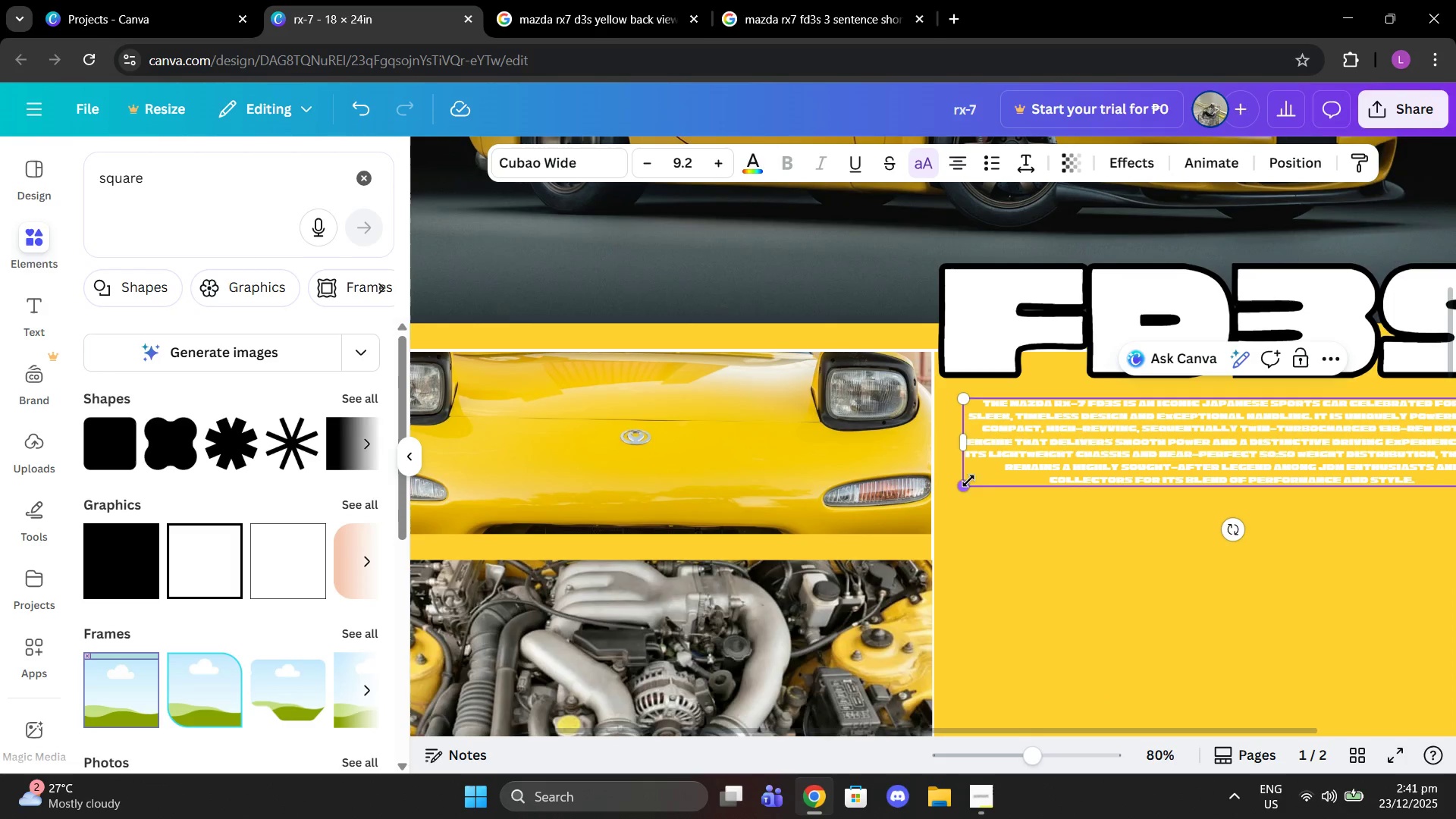 
left_click_drag(start_coordinate=[964, 482], to_coordinate=[919, 579])
 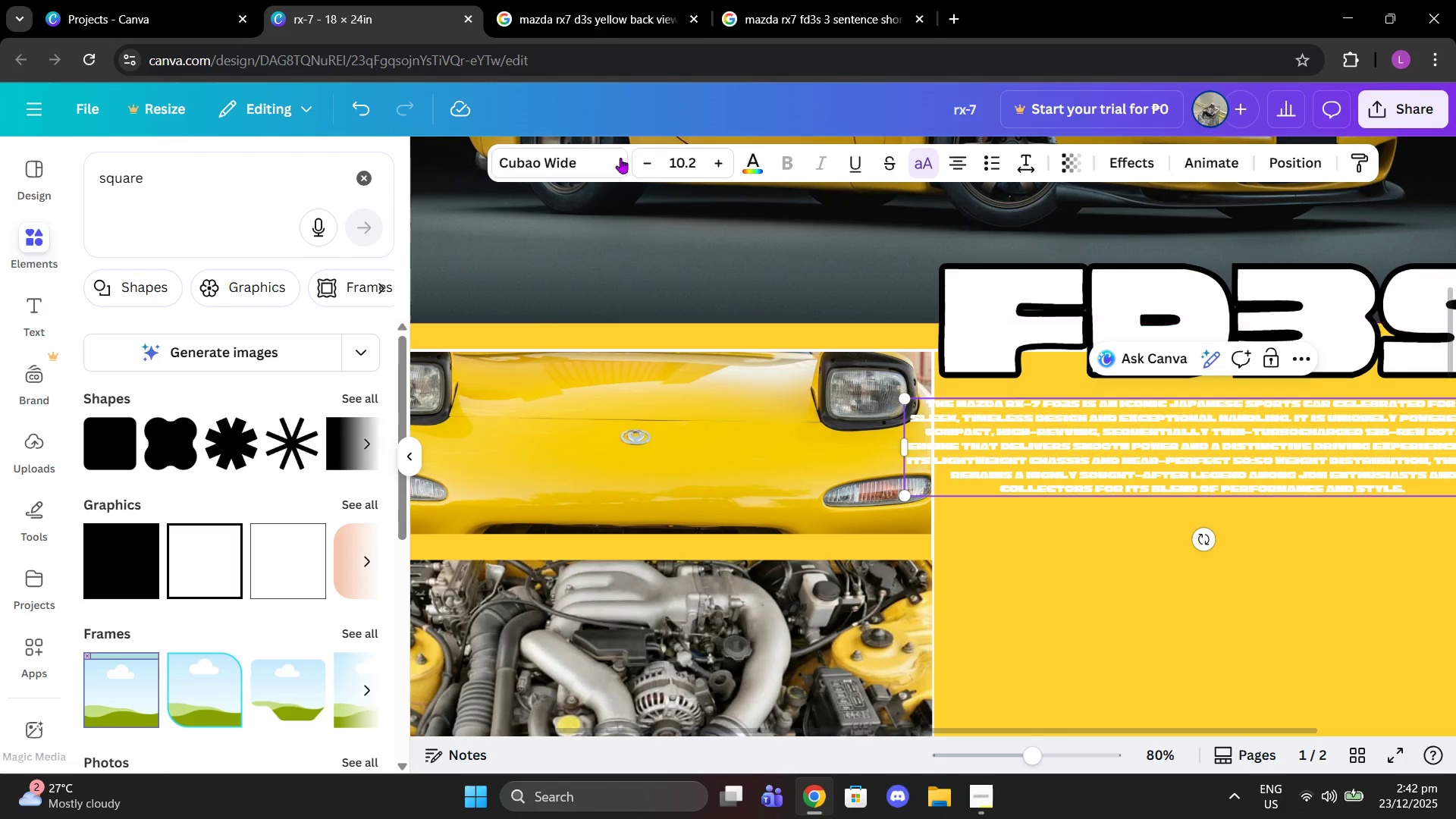 
left_click([588, 165])
 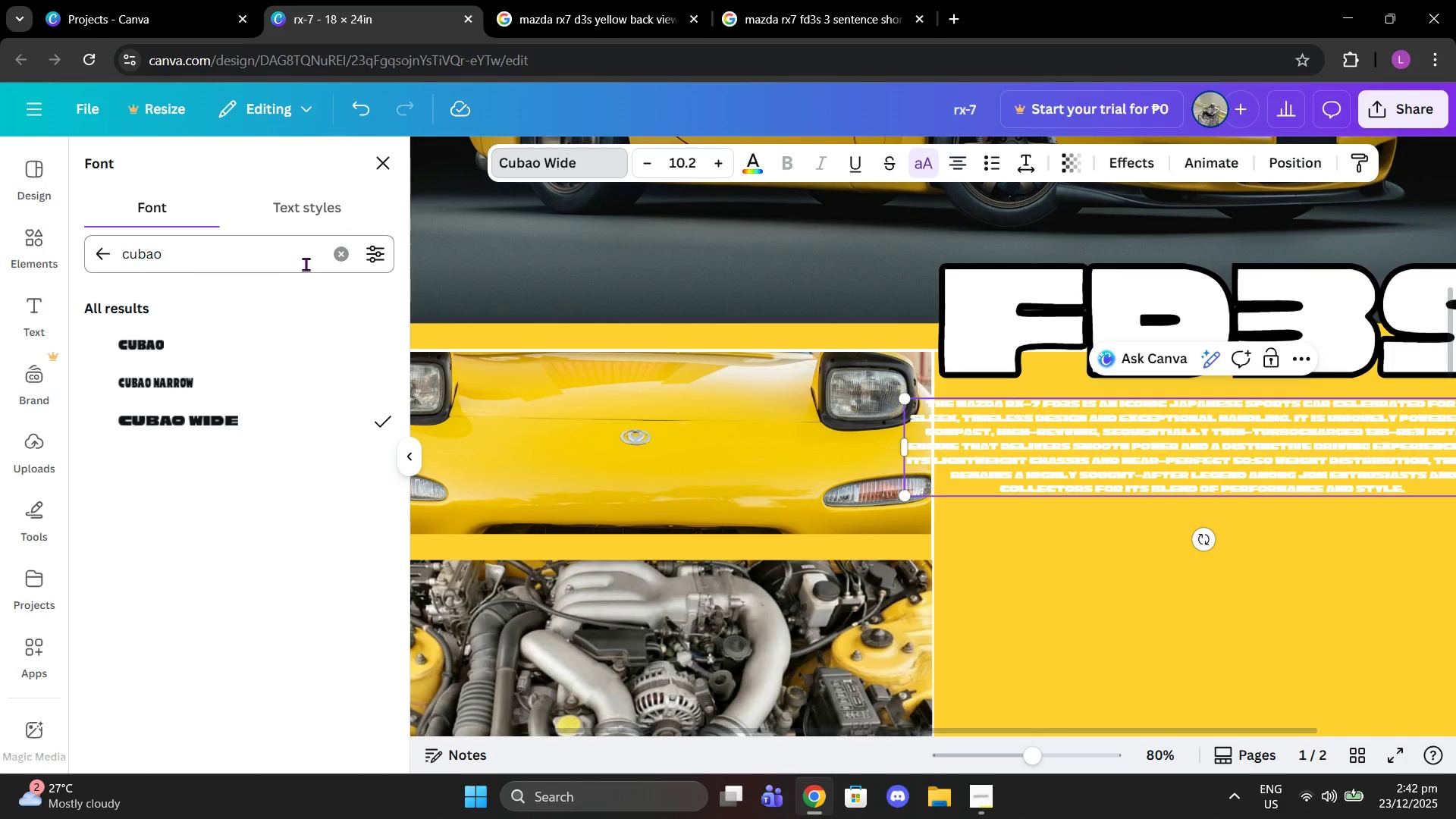 
left_click([333, 252])
 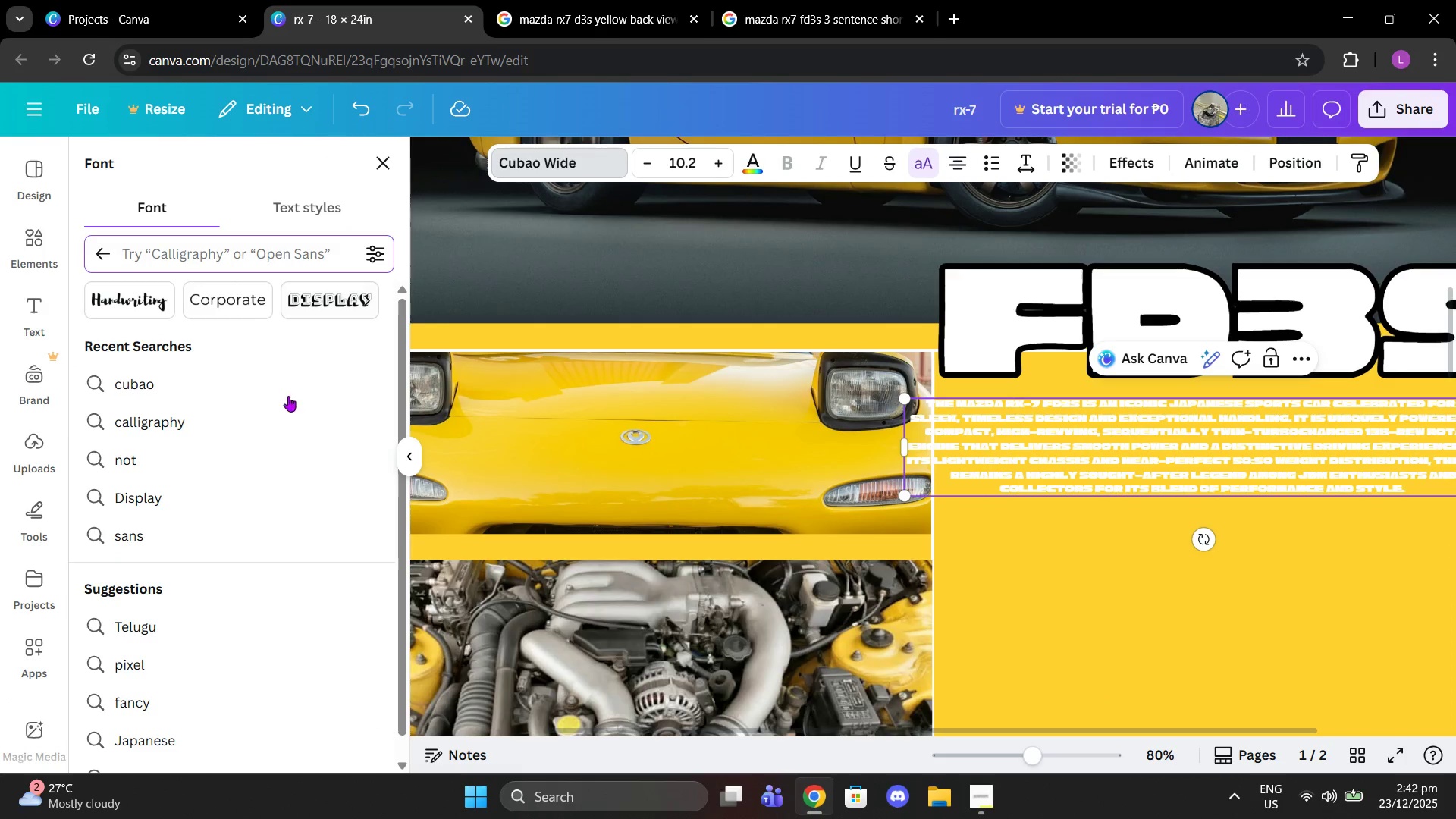 
left_click([191, 244])
 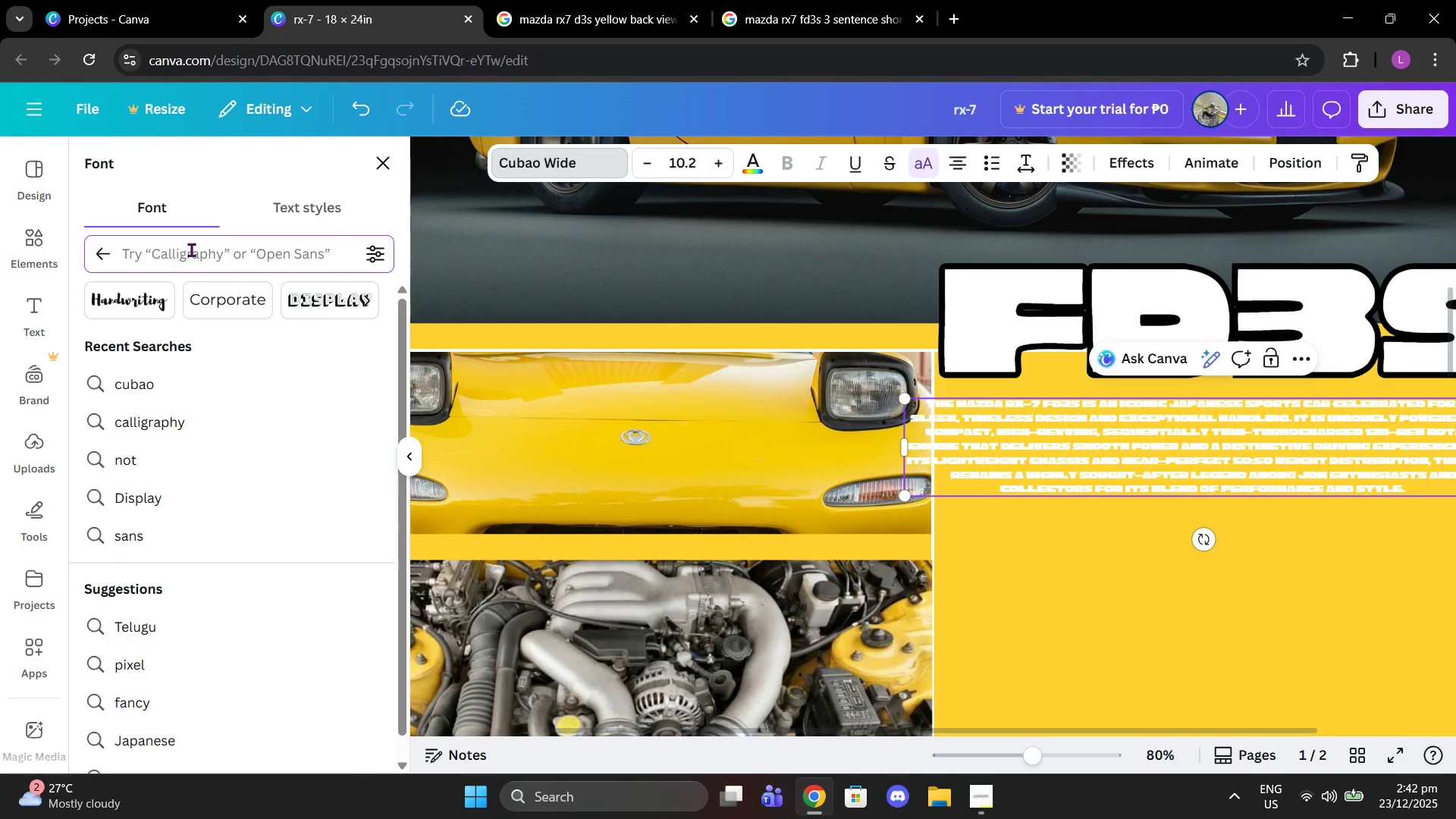 
type(sans)
 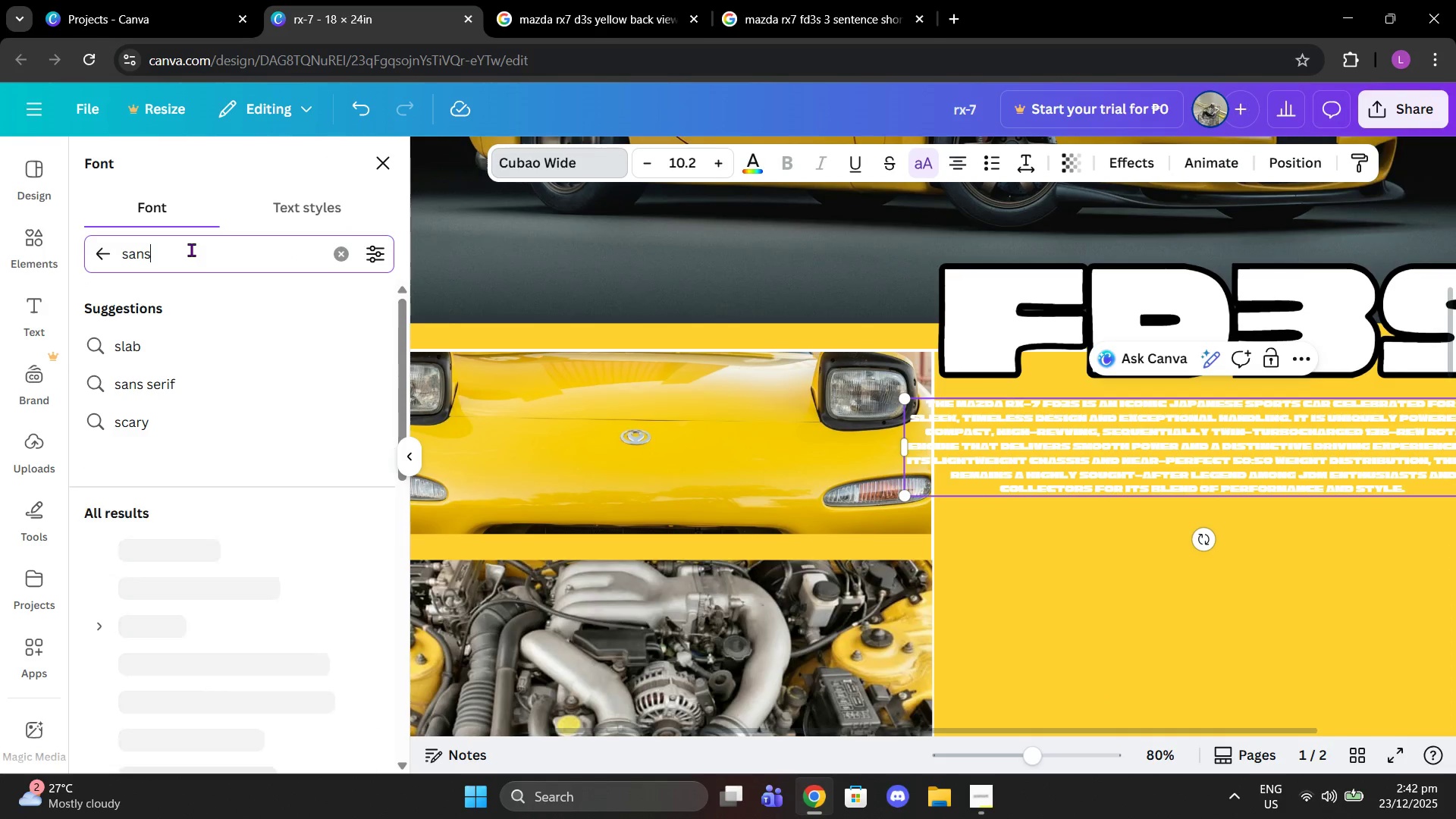 
key(Enter)
 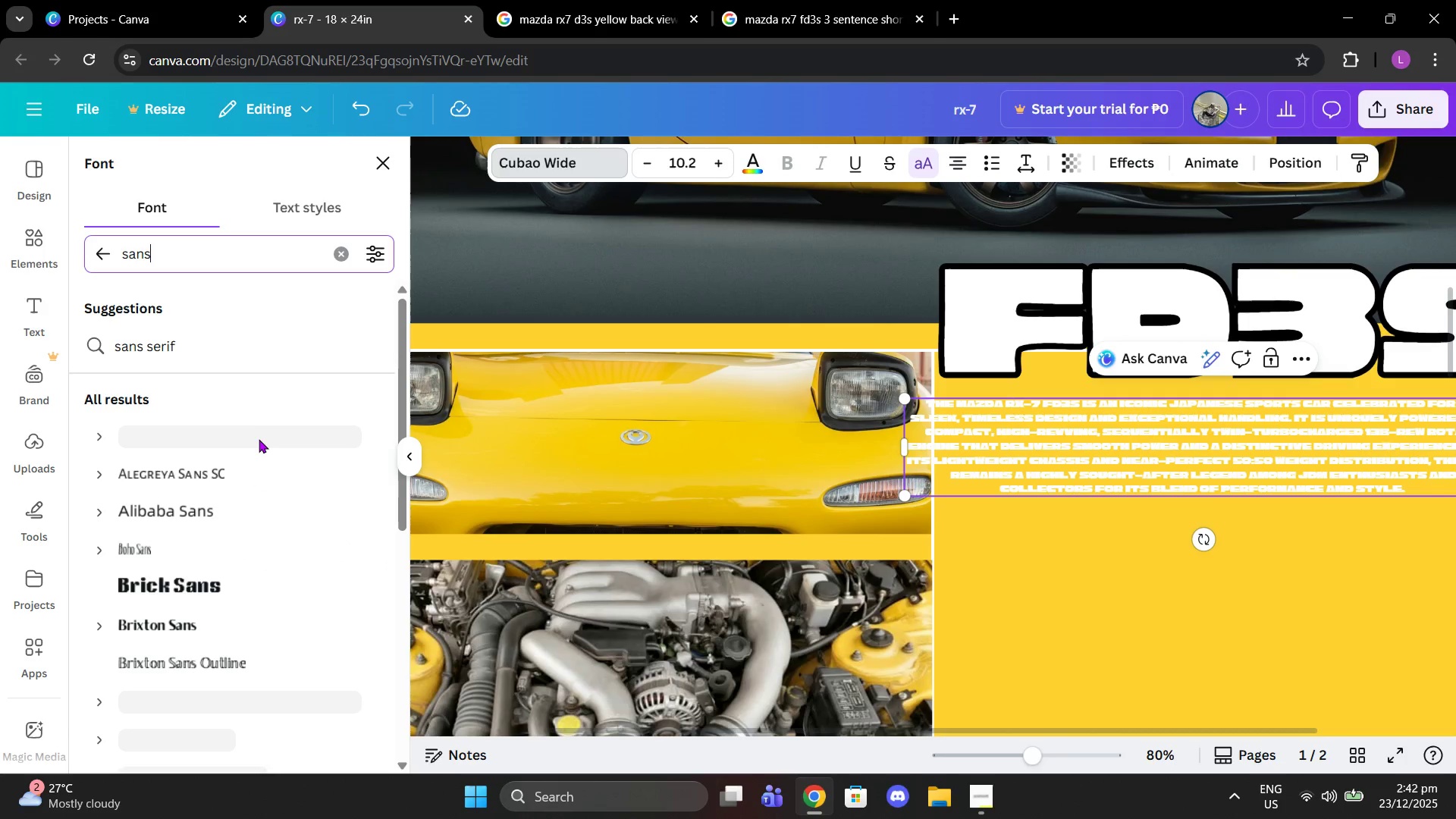 
scroll: coordinate [264, 456], scroll_direction: down, amount: 3.0
 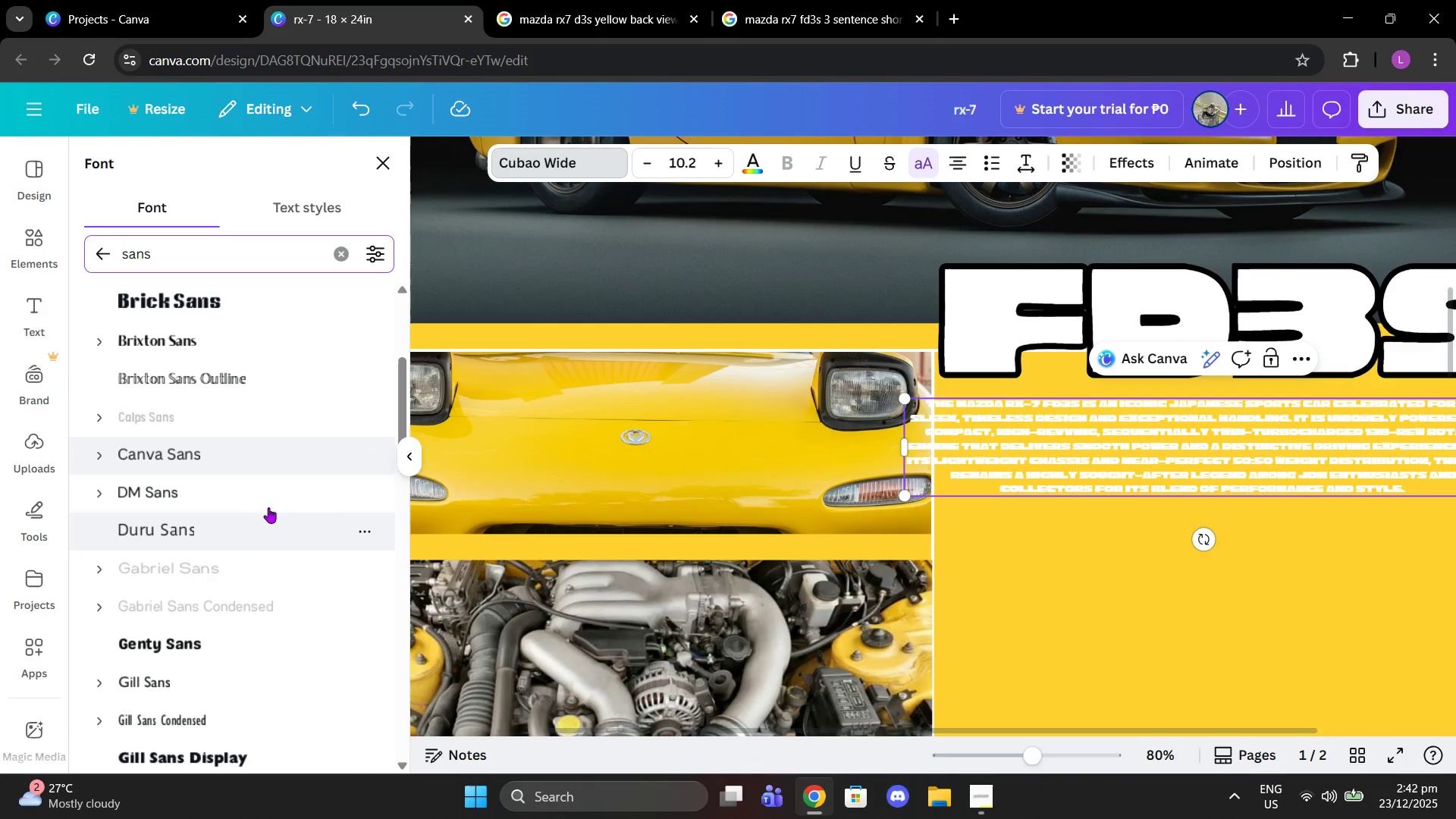 
left_click([258, 496])
 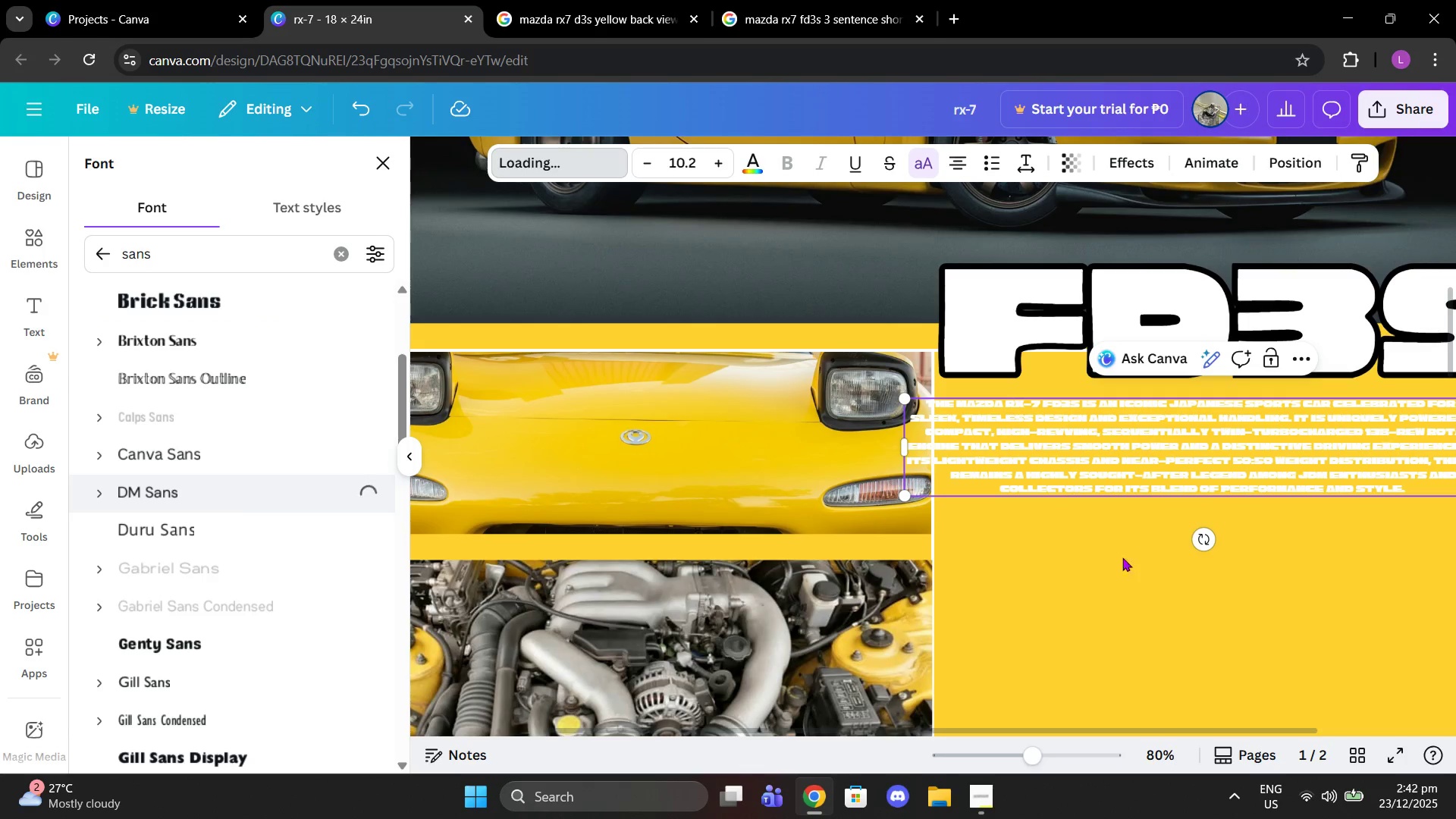 
left_click([1043, 472])
 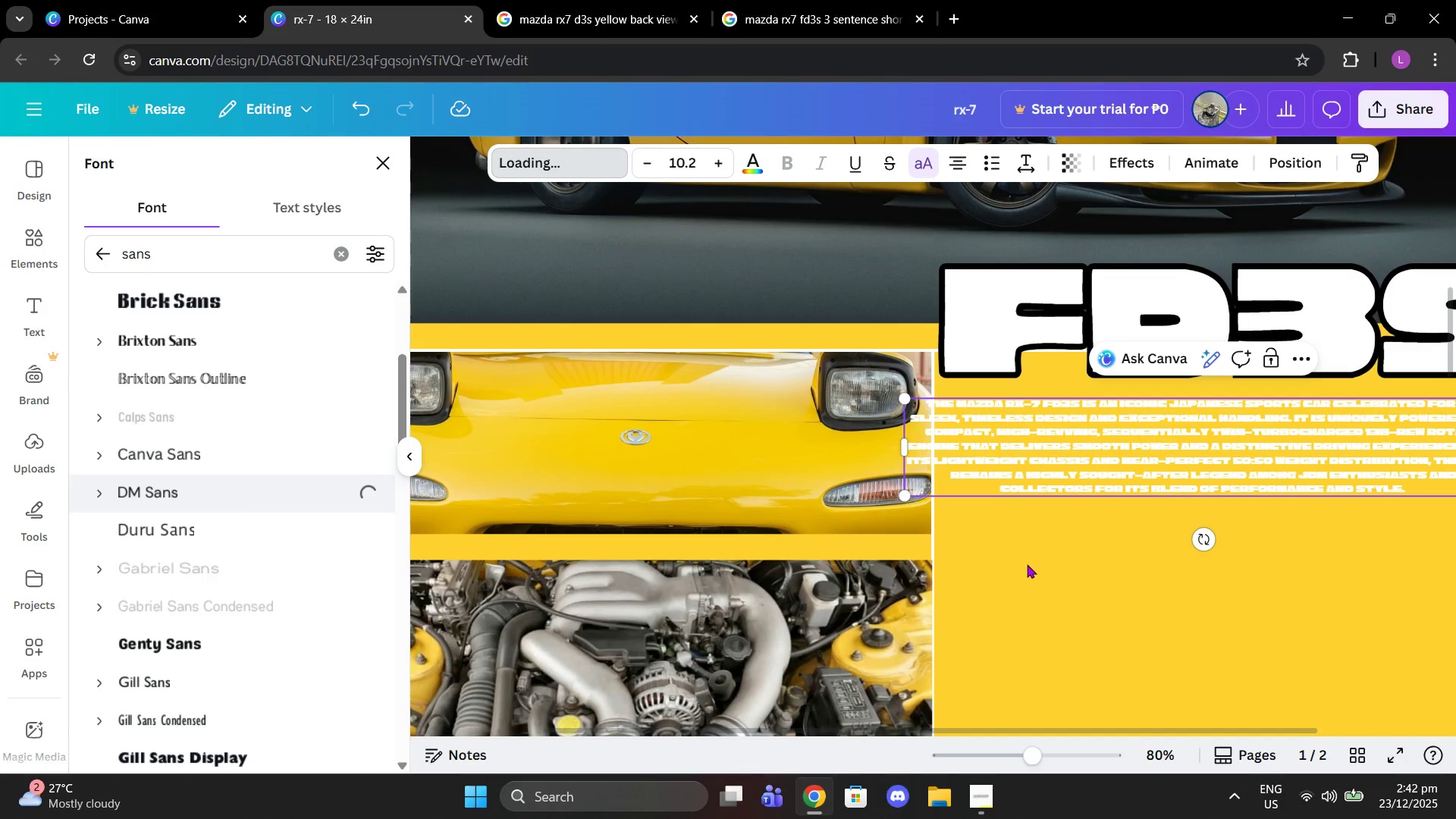 
left_click([1027, 564])
 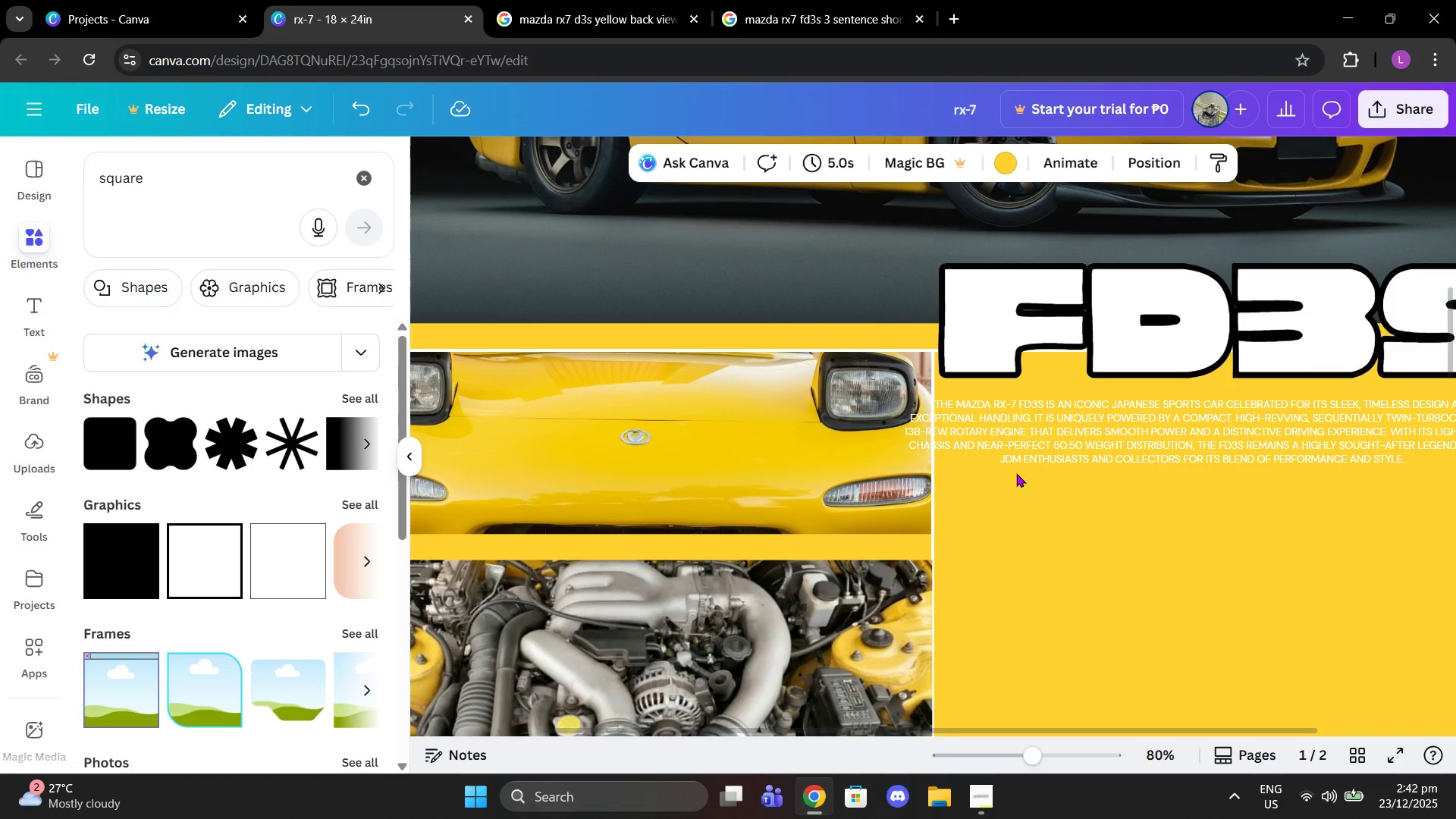 
double_click([1015, 447])
 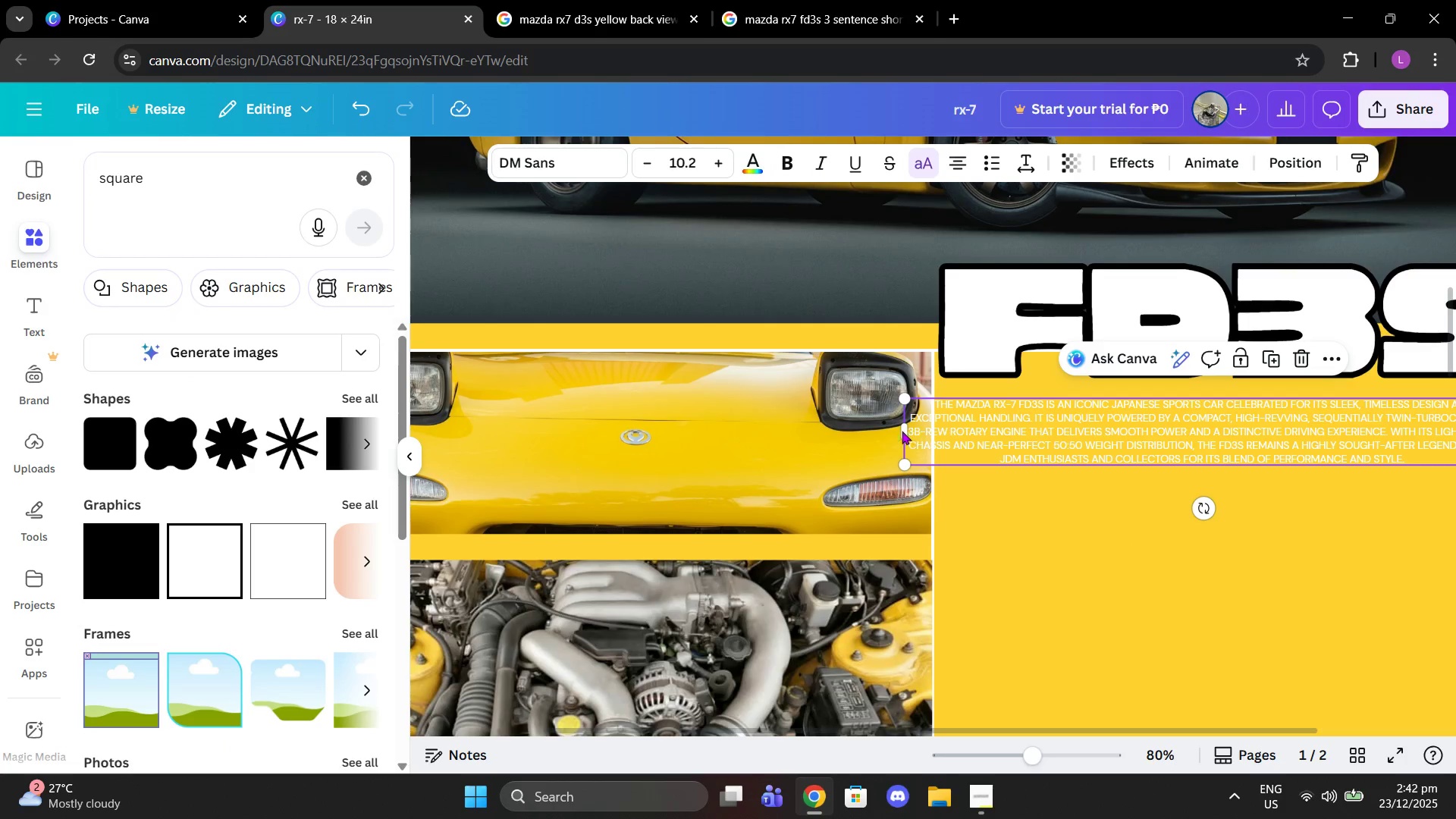 
left_click_drag(start_coordinate=[899, 431], to_coordinate=[950, 437])
 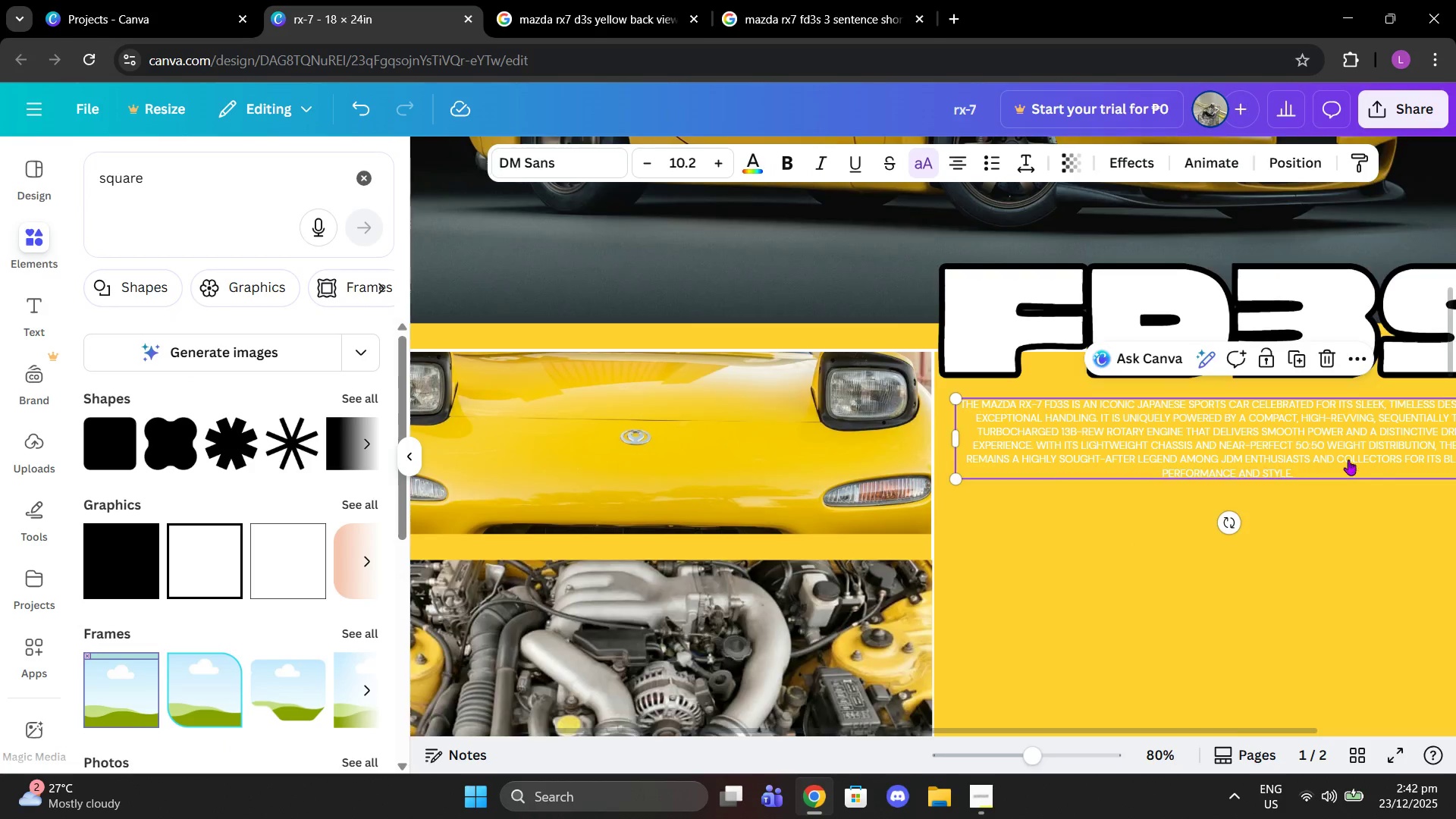 
scroll: coordinate [1386, 483], scroll_direction: down, amount: 2.0
 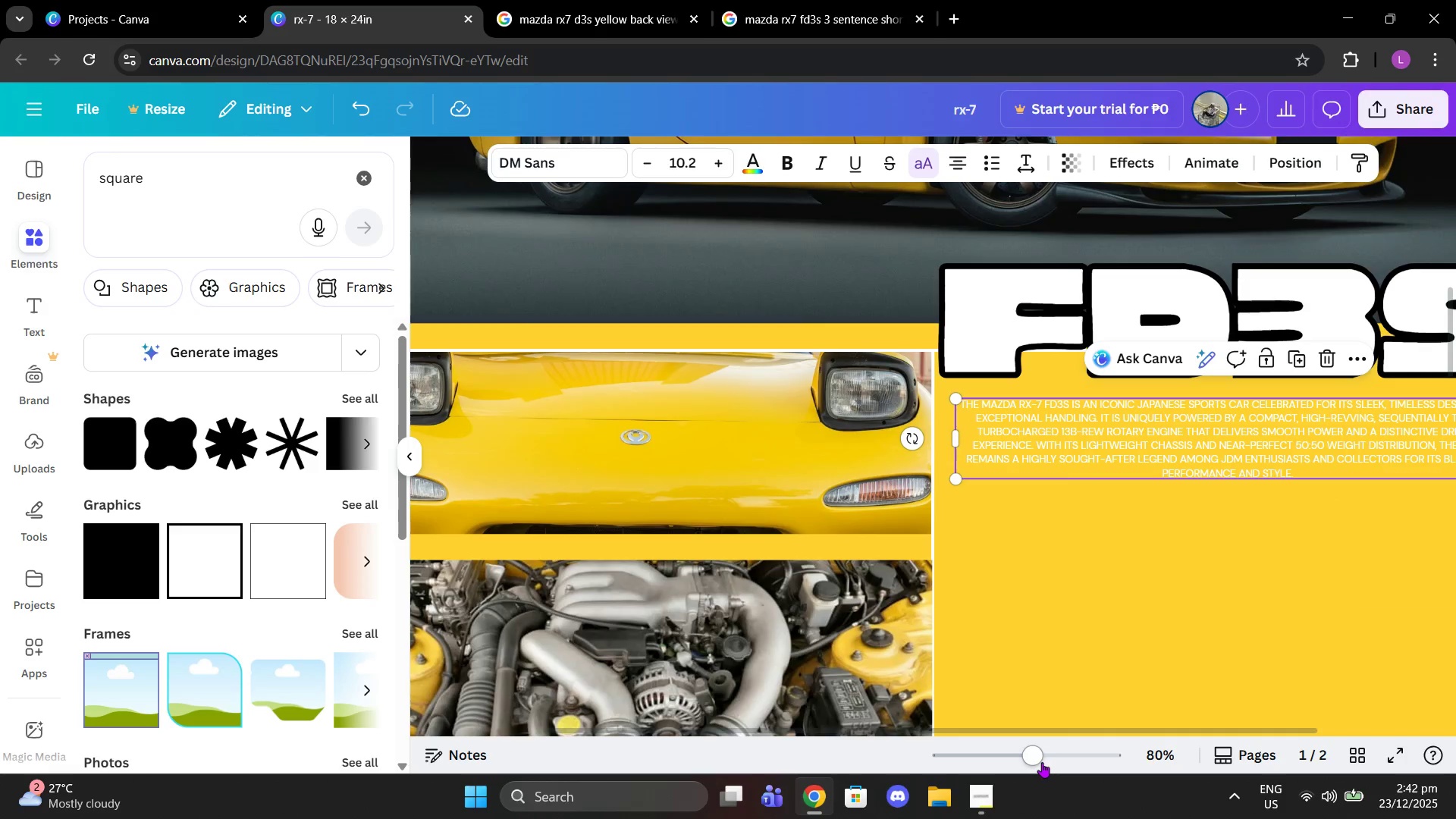 
 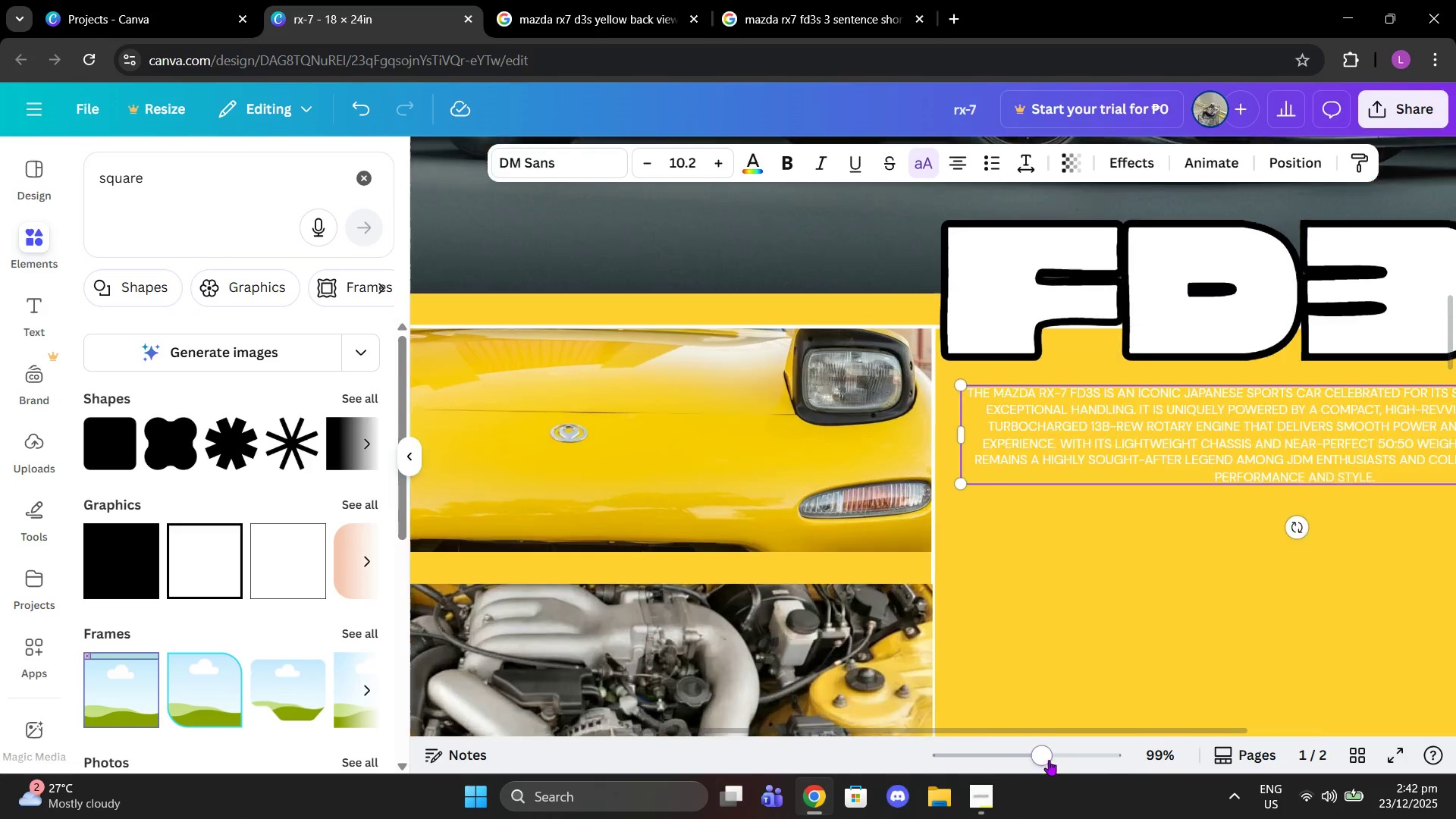 
left_click_drag(start_coordinate=[1042, 761], to_coordinate=[1003, 749])
 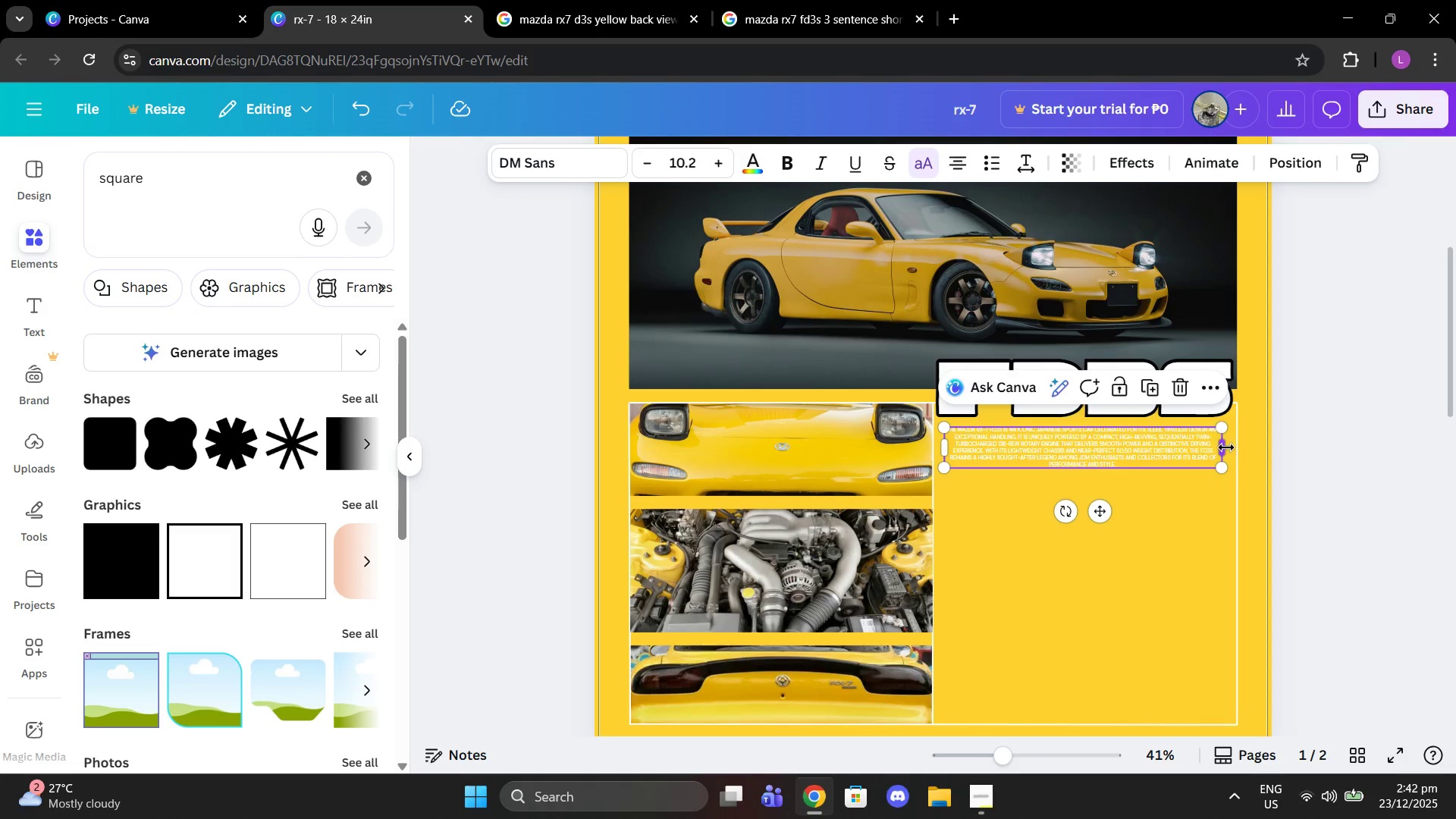 
left_click_drag(start_coordinate=[1226, 447], to_coordinate=[1231, 443])
 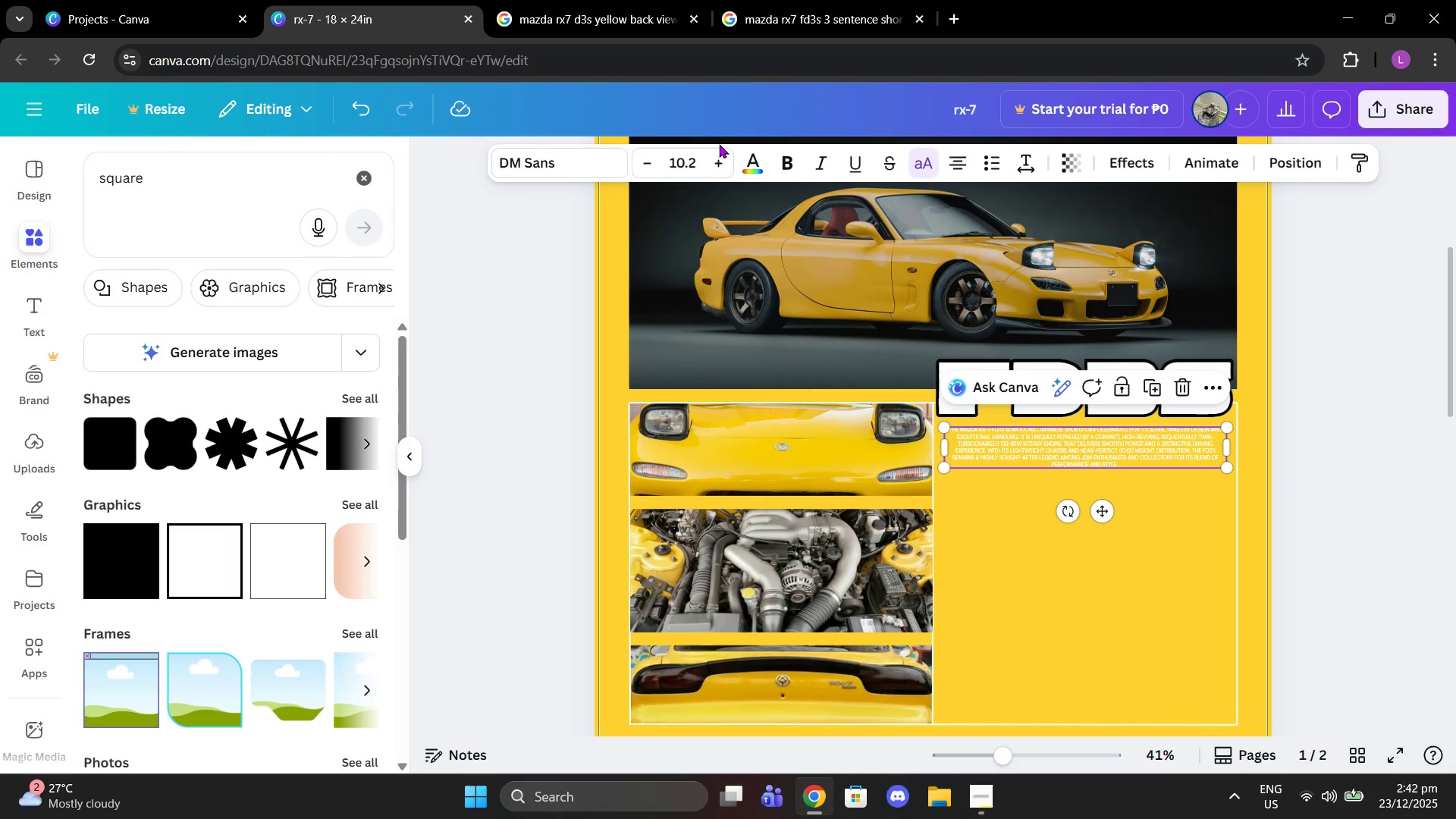 
double_click([726, 156])
 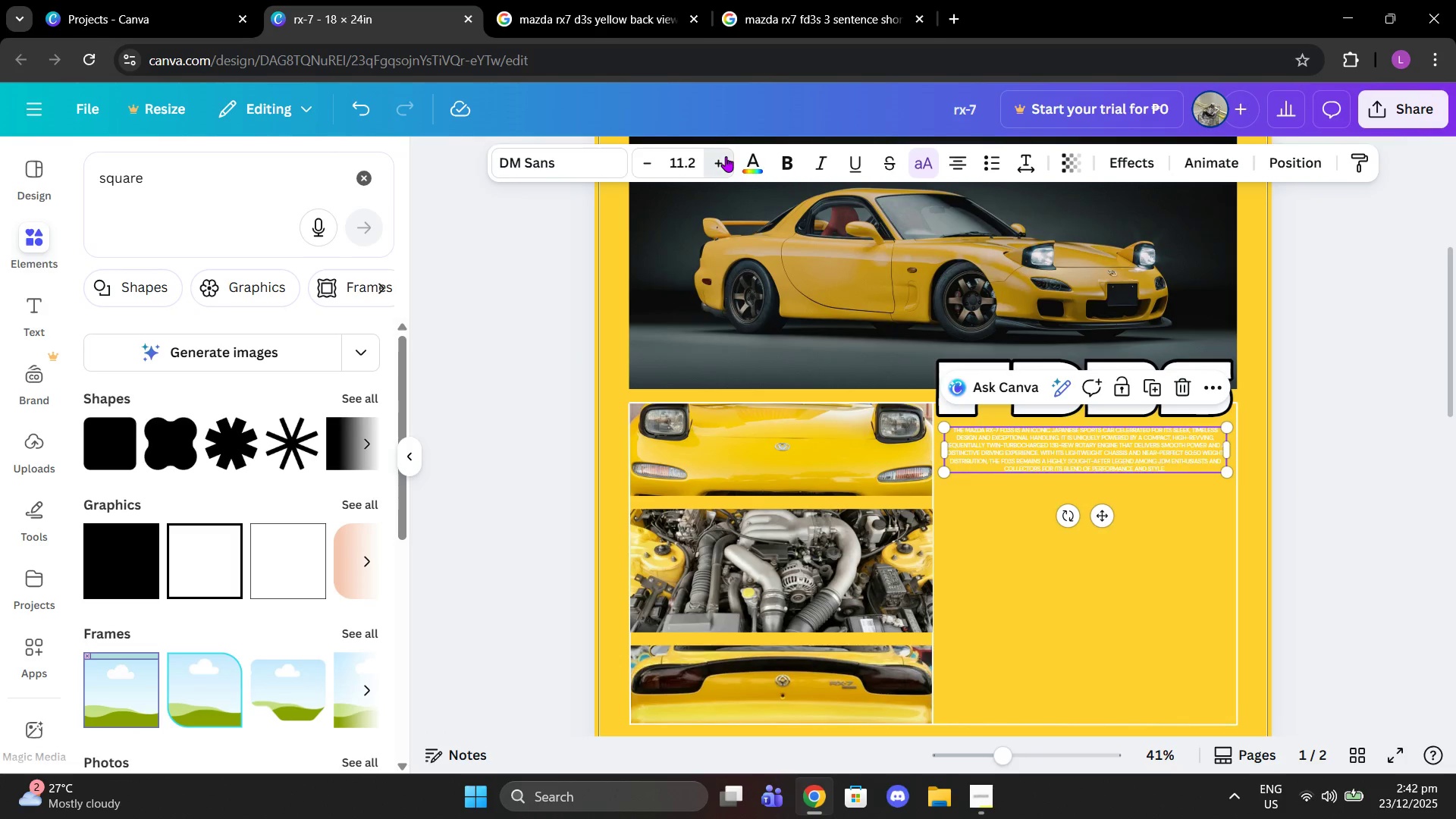 
triple_click([726, 156])
 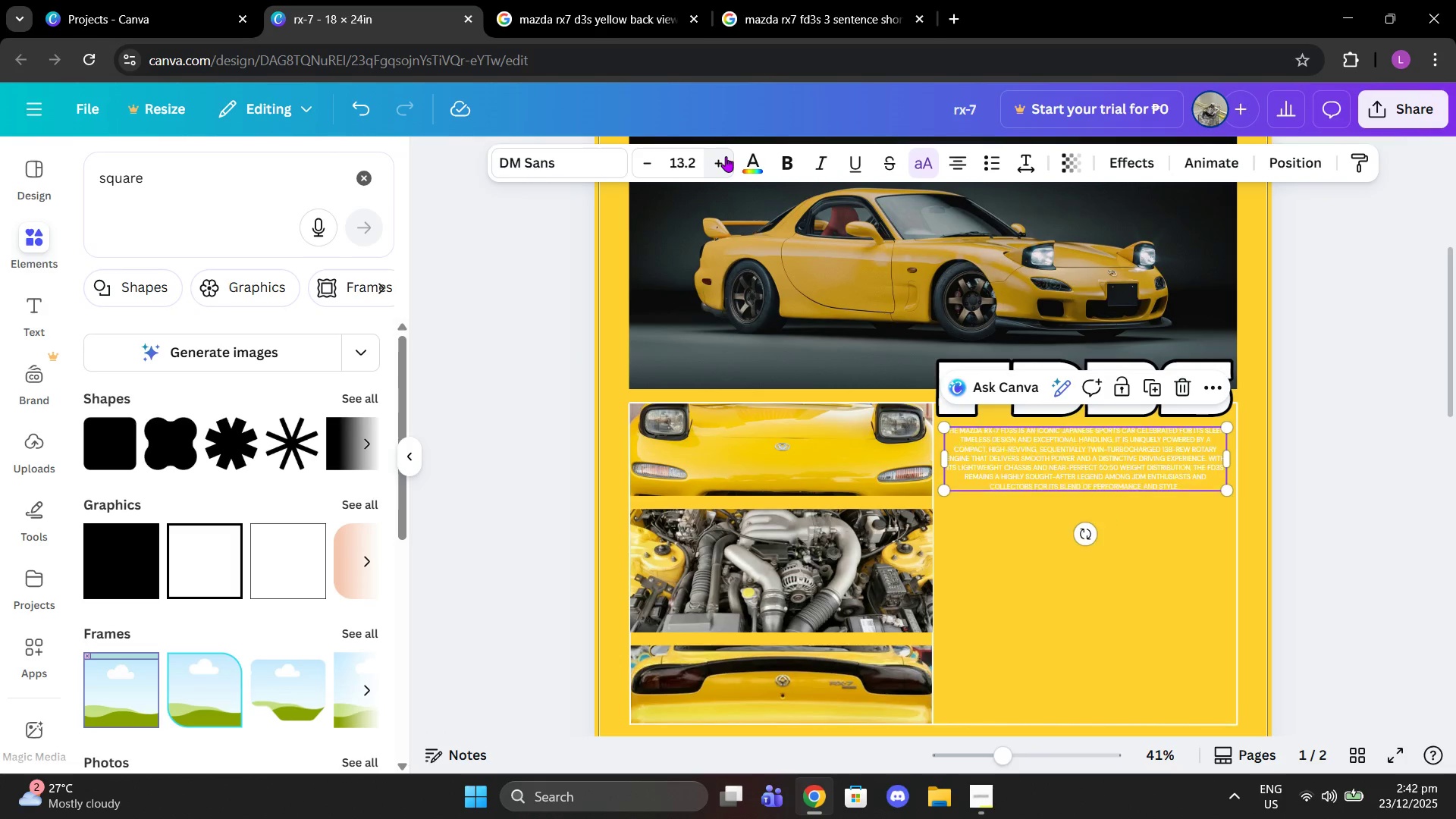 
triple_click([726, 156])
 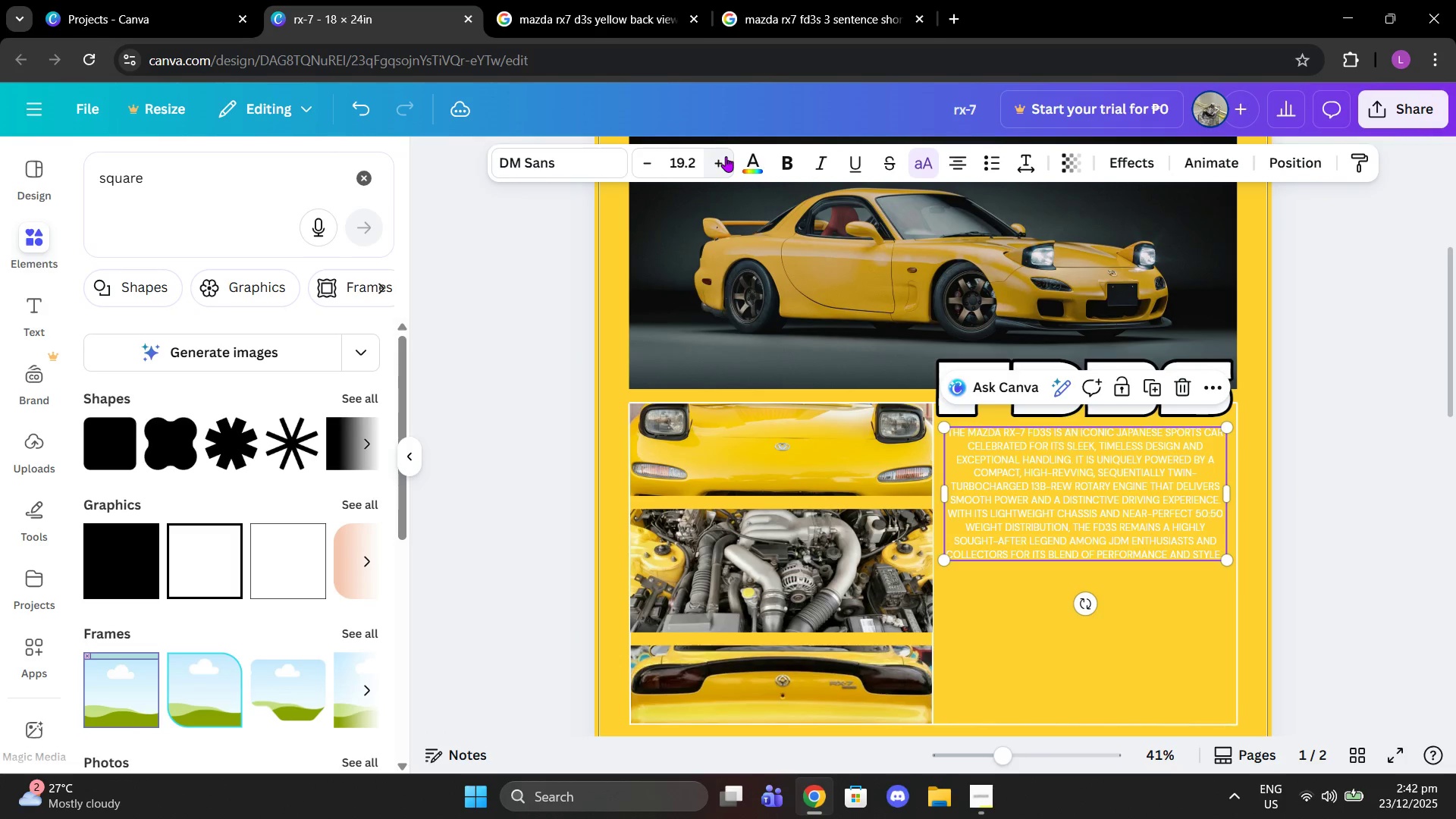 
triple_click([726, 156])
 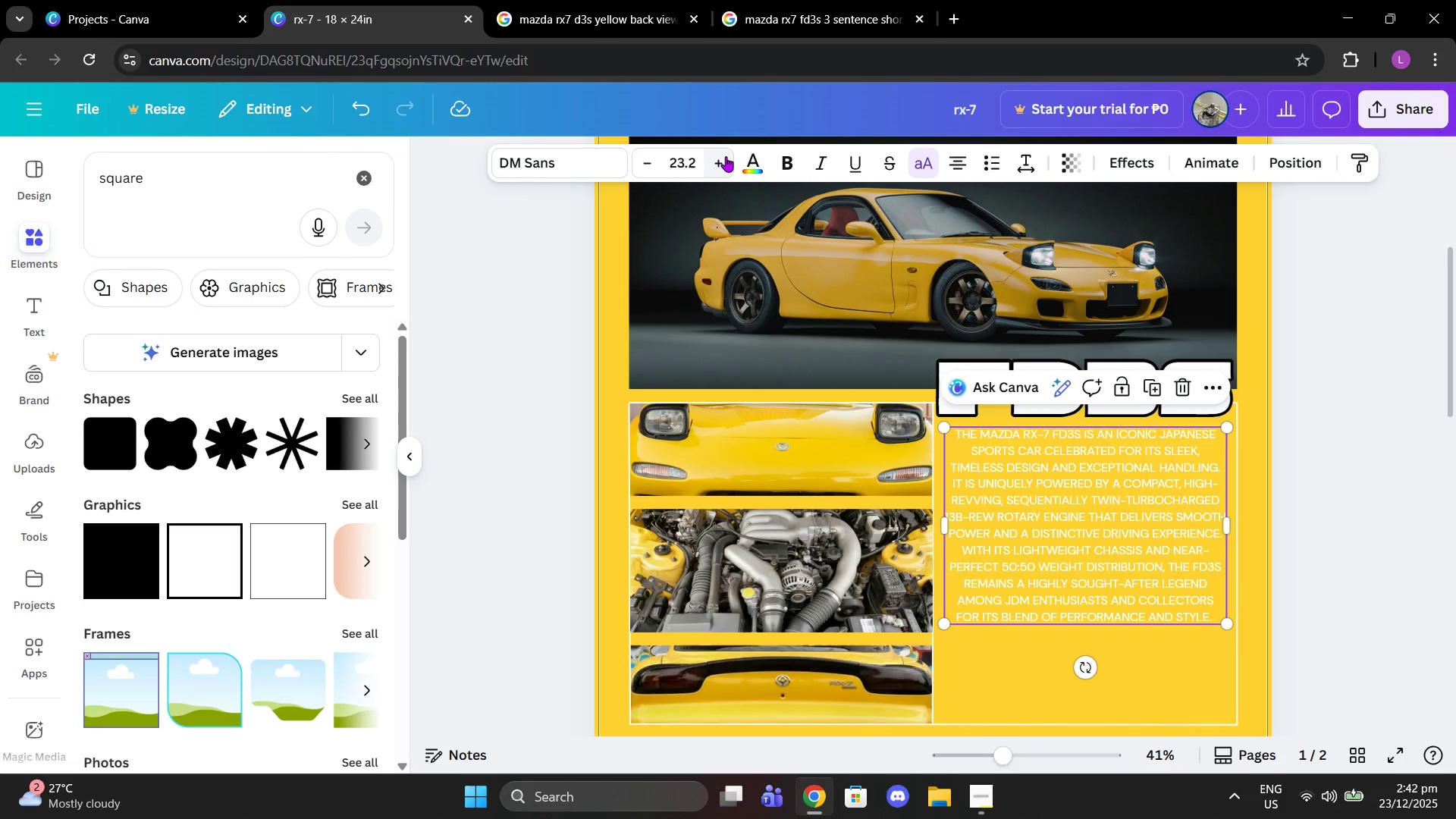 
left_click([726, 156])
 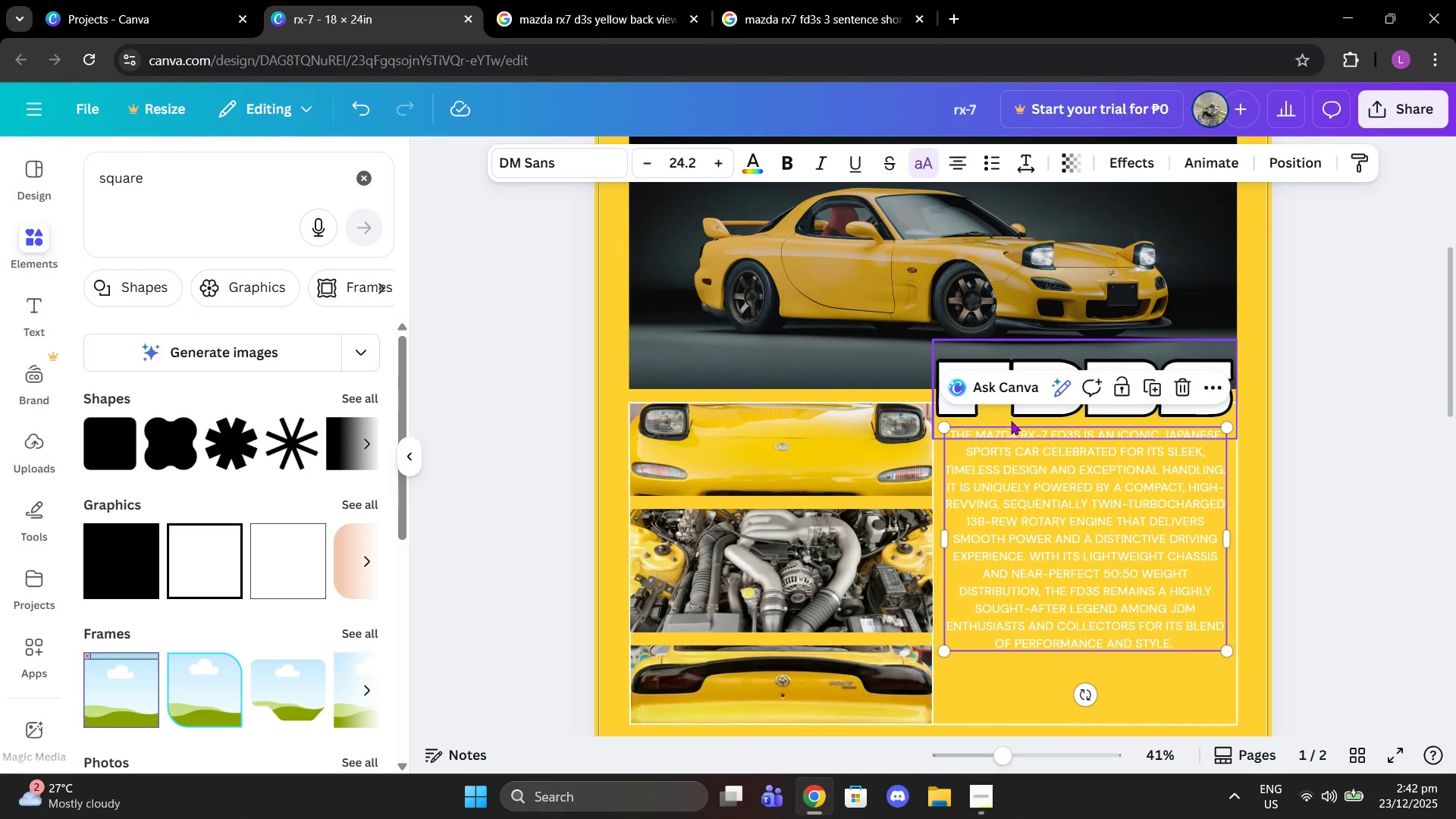 
left_click([1040, 592])
 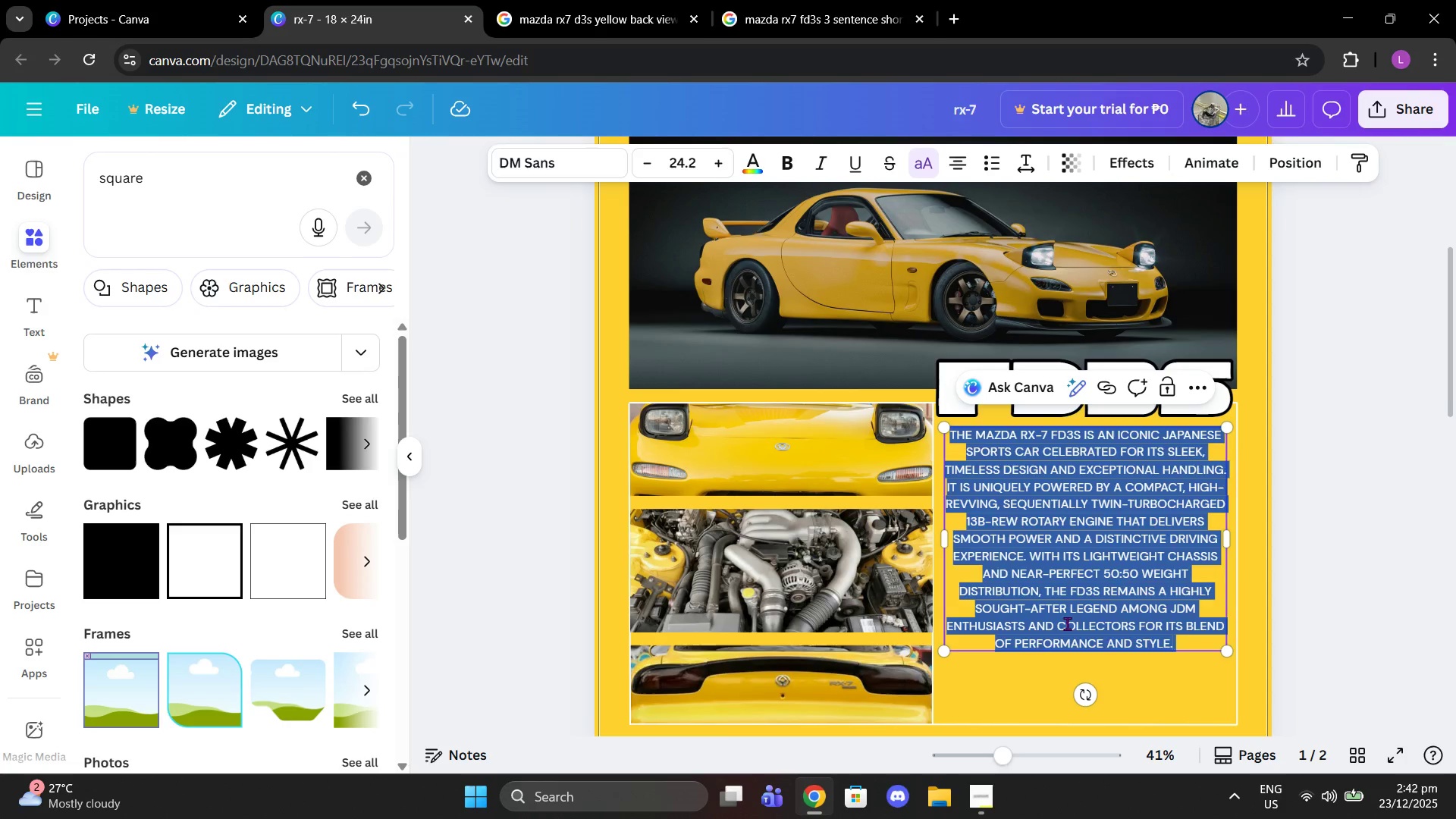 
left_click([1067, 623])
 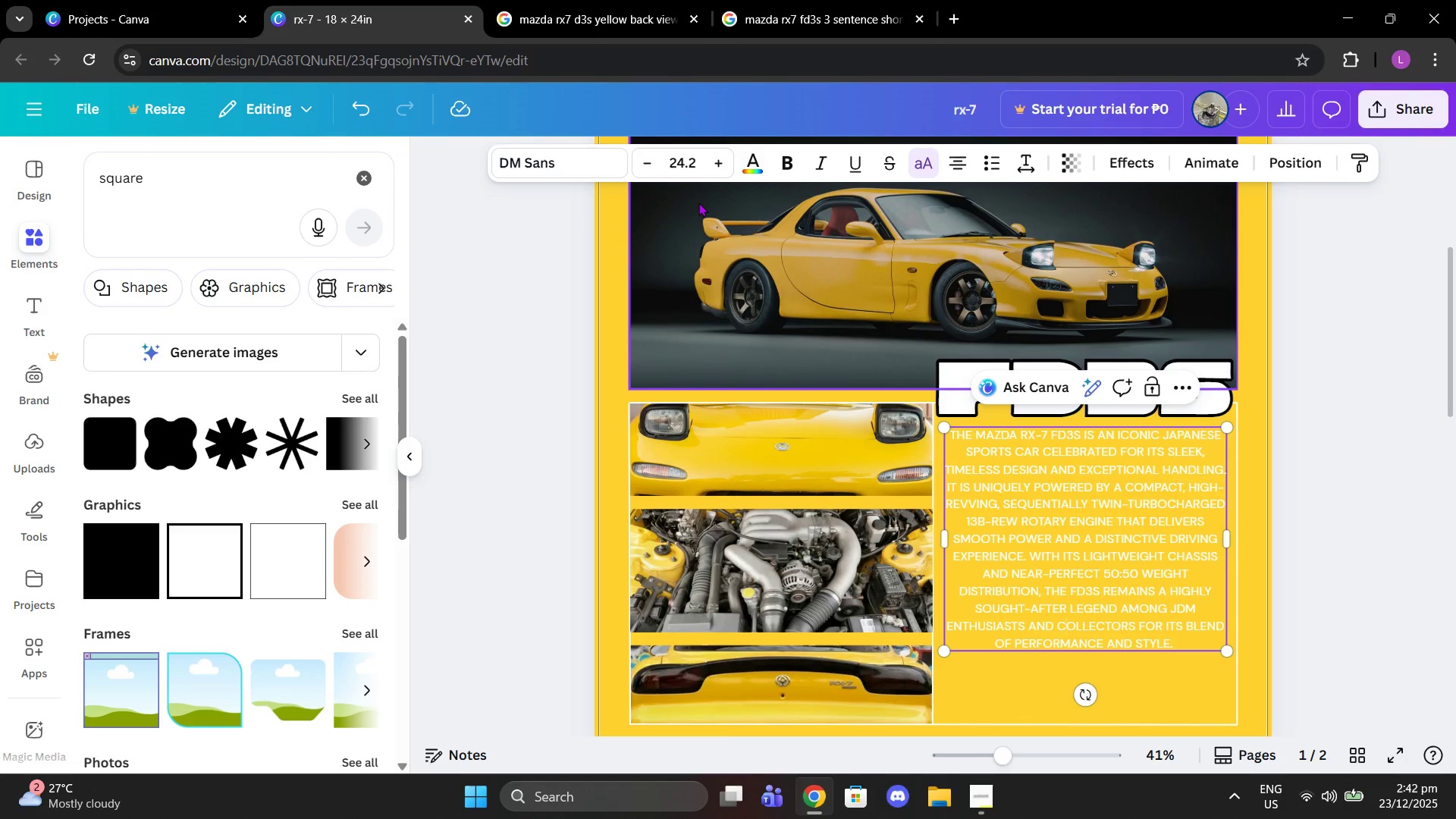 
left_click([648, 173])
 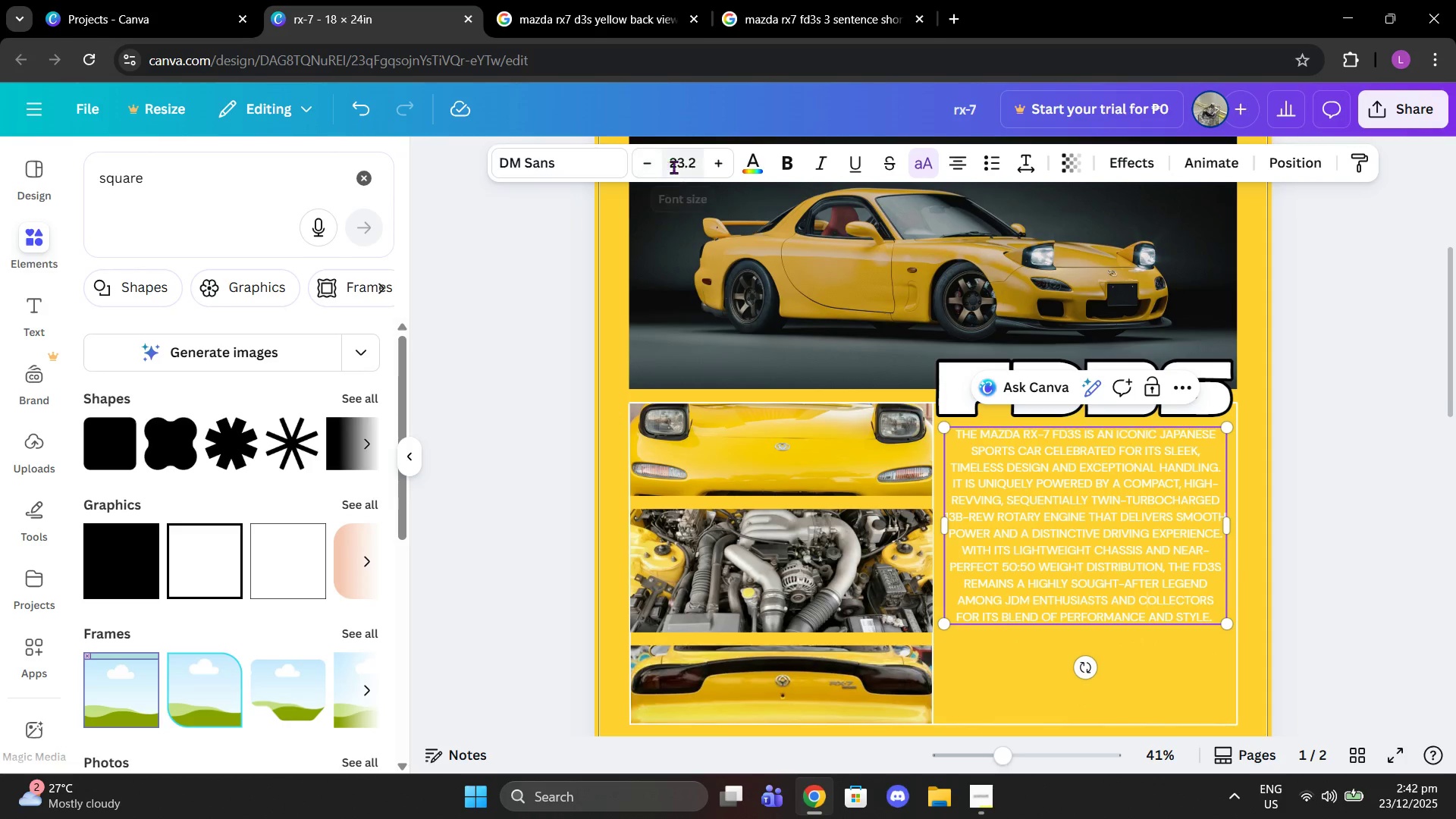 
left_click([679, 165])
 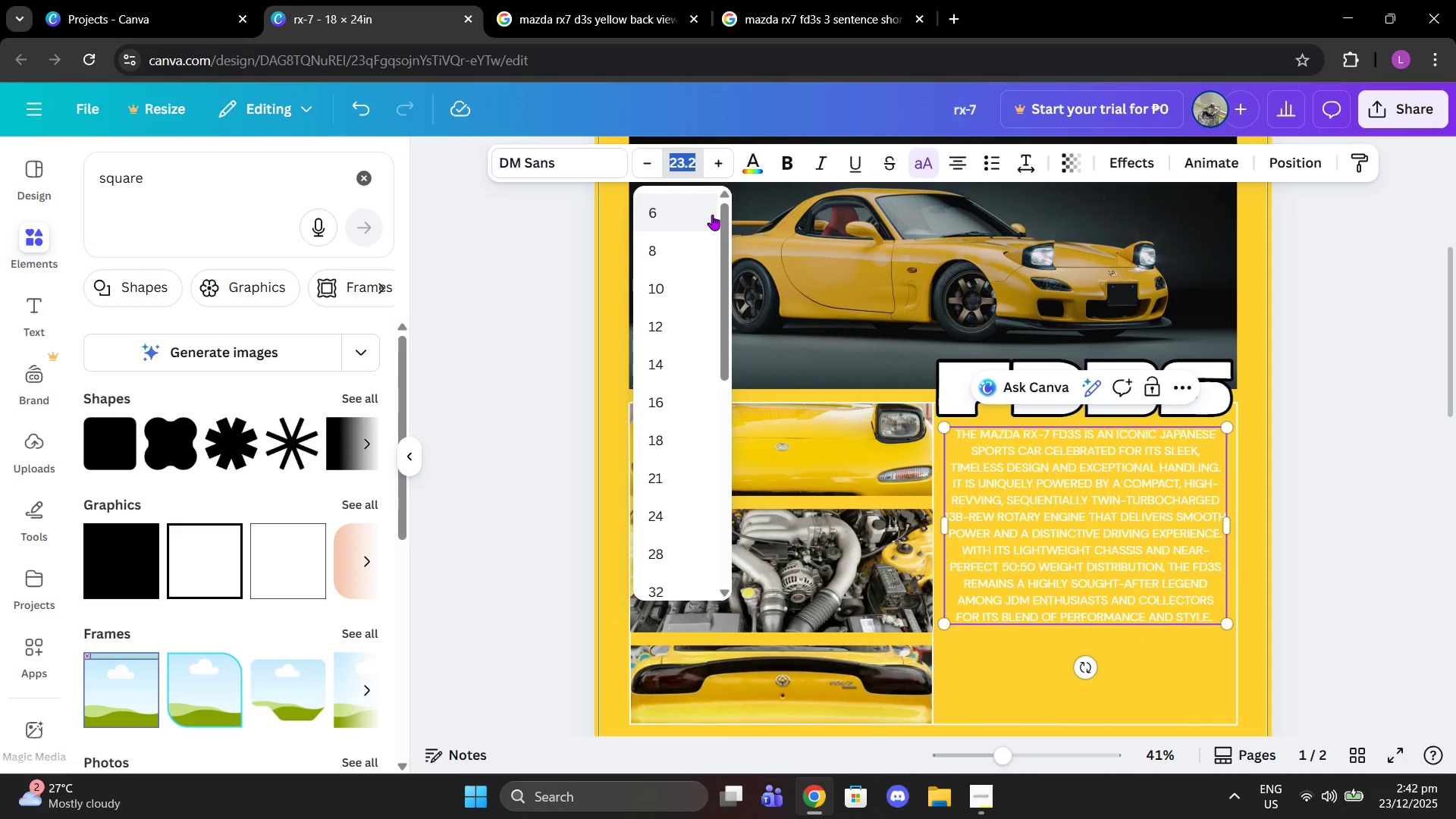 
type(25)
 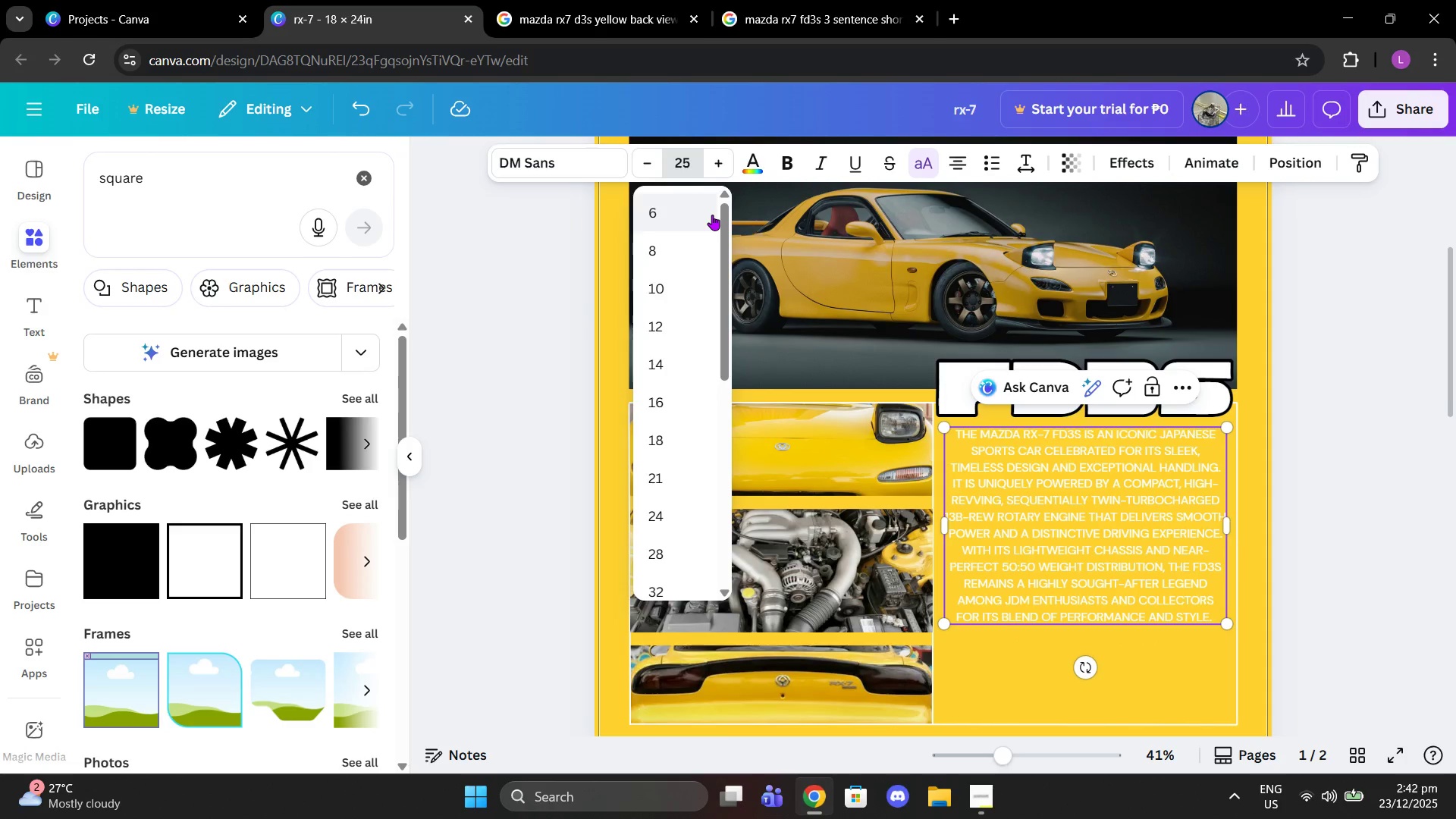 
key(Enter)
 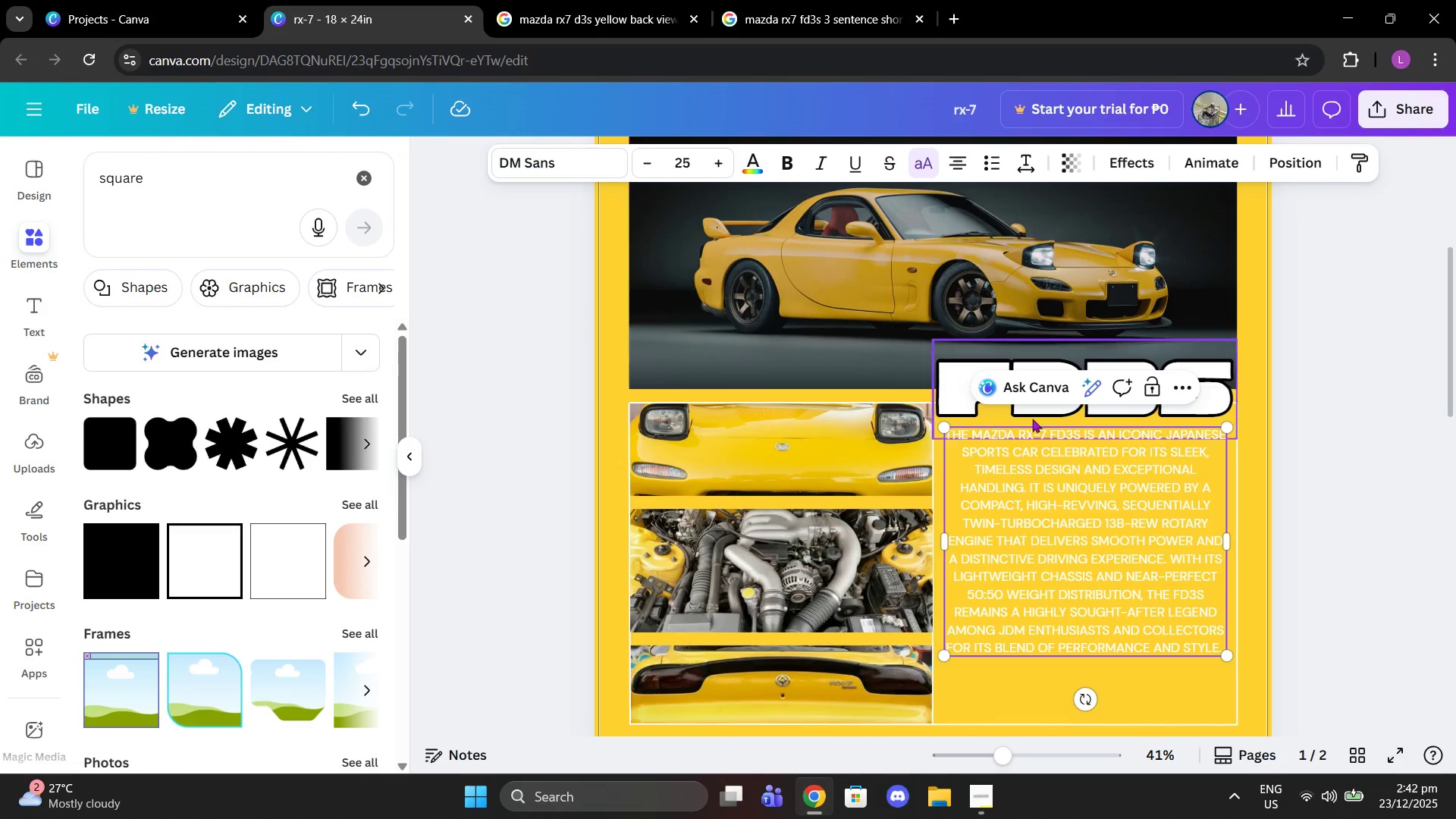 
left_click([1455, 473])
 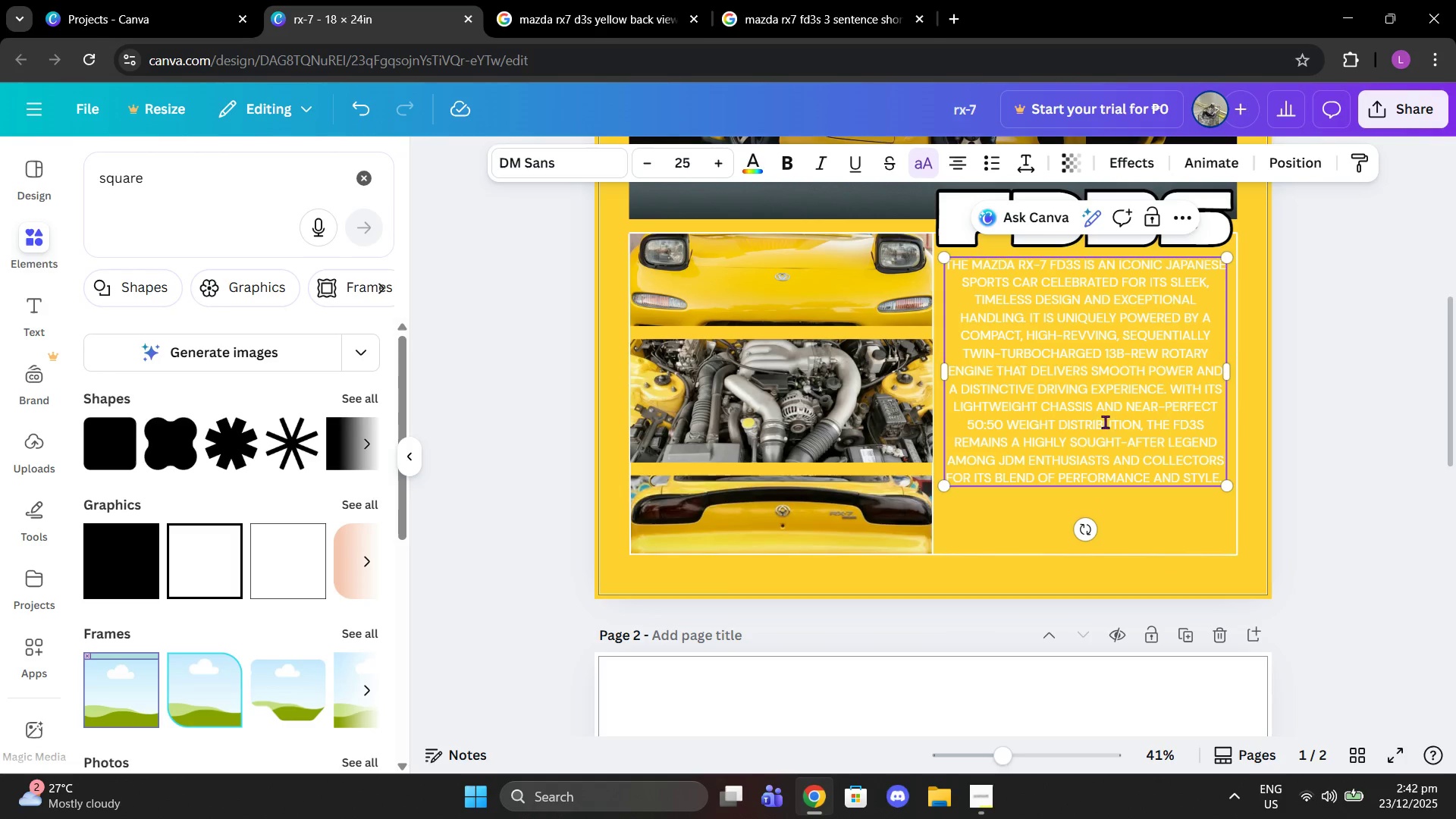 
left_click_drag(start_coordinate=[1105, 416], to_coordinate=[1123, 455])
 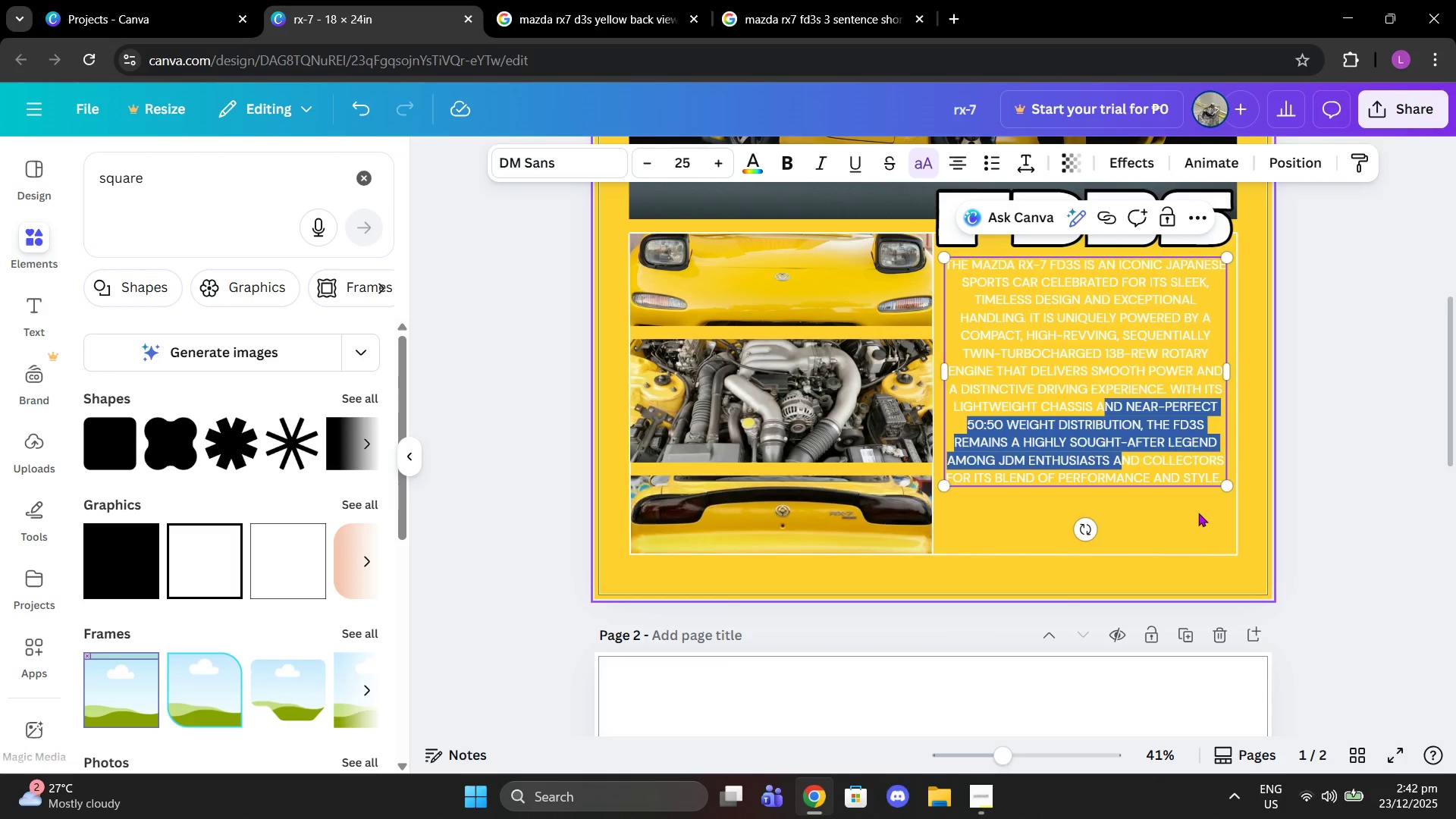 
left_click([1198, 513])
 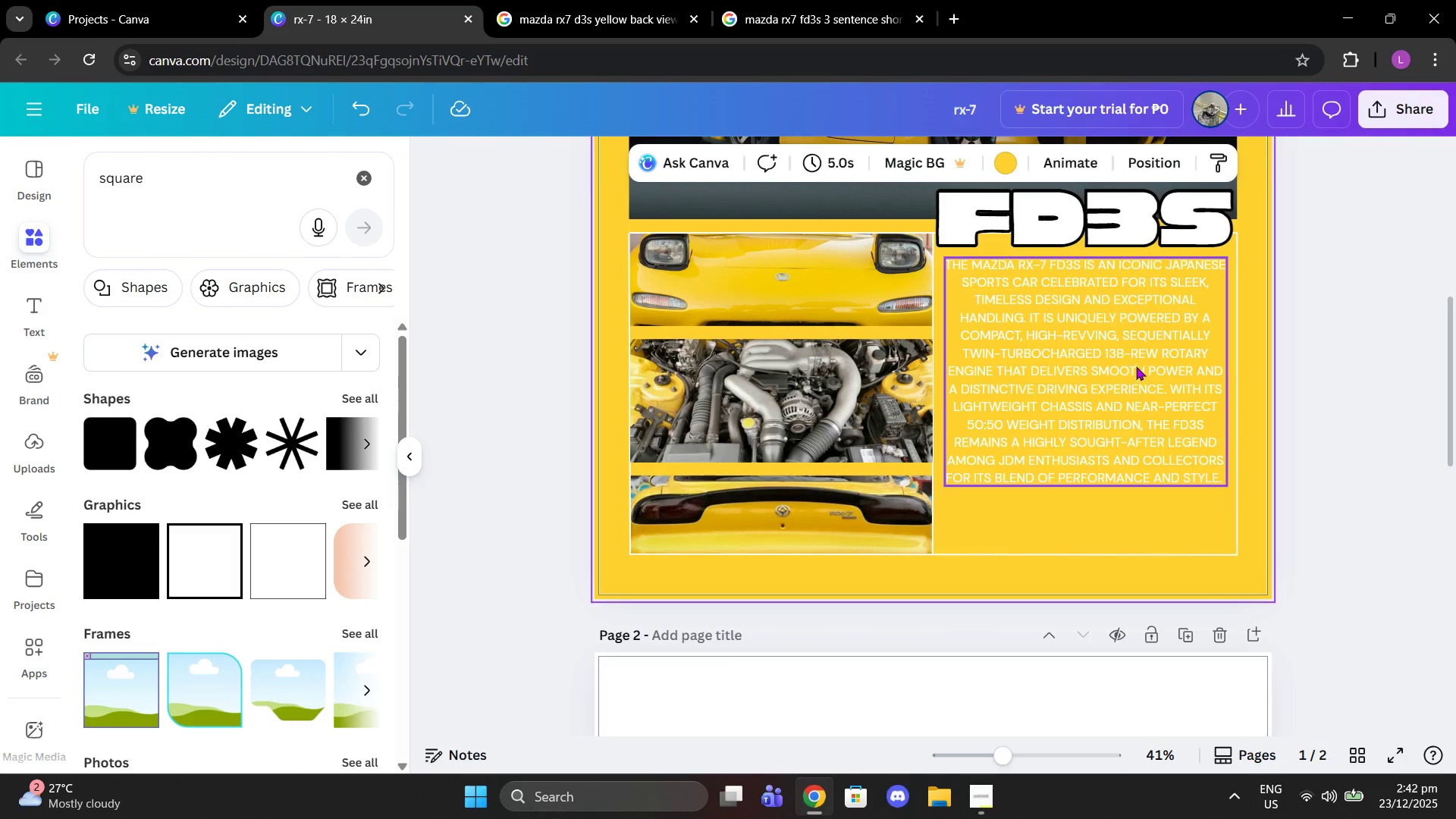 
left_click_drag(start_coordinate=[1136, 366], to_coordinate=[1138, 428])
 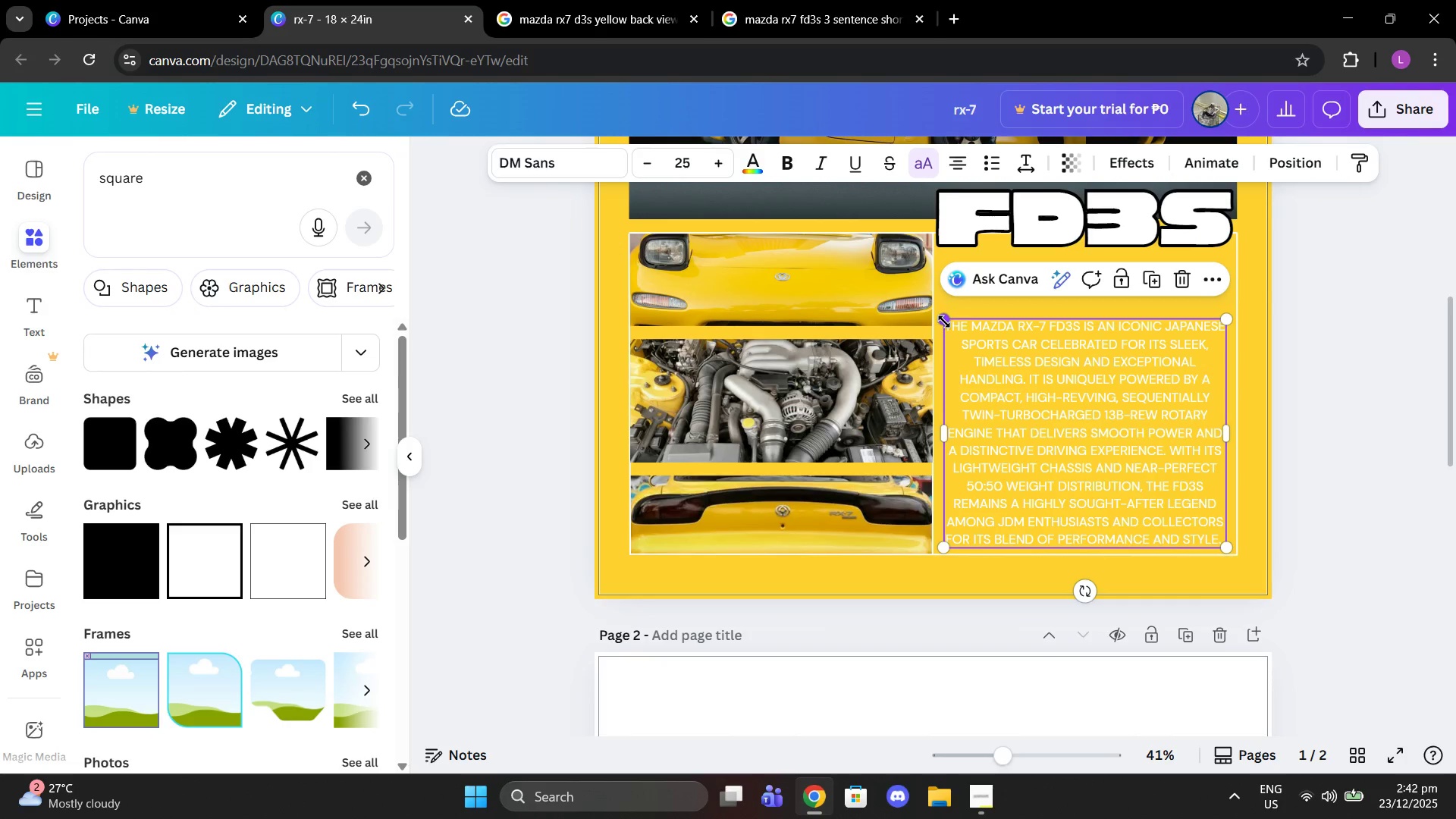 
left_click_drag(start_coordinate=[944, 322], to_coordinate=[957, 359])
 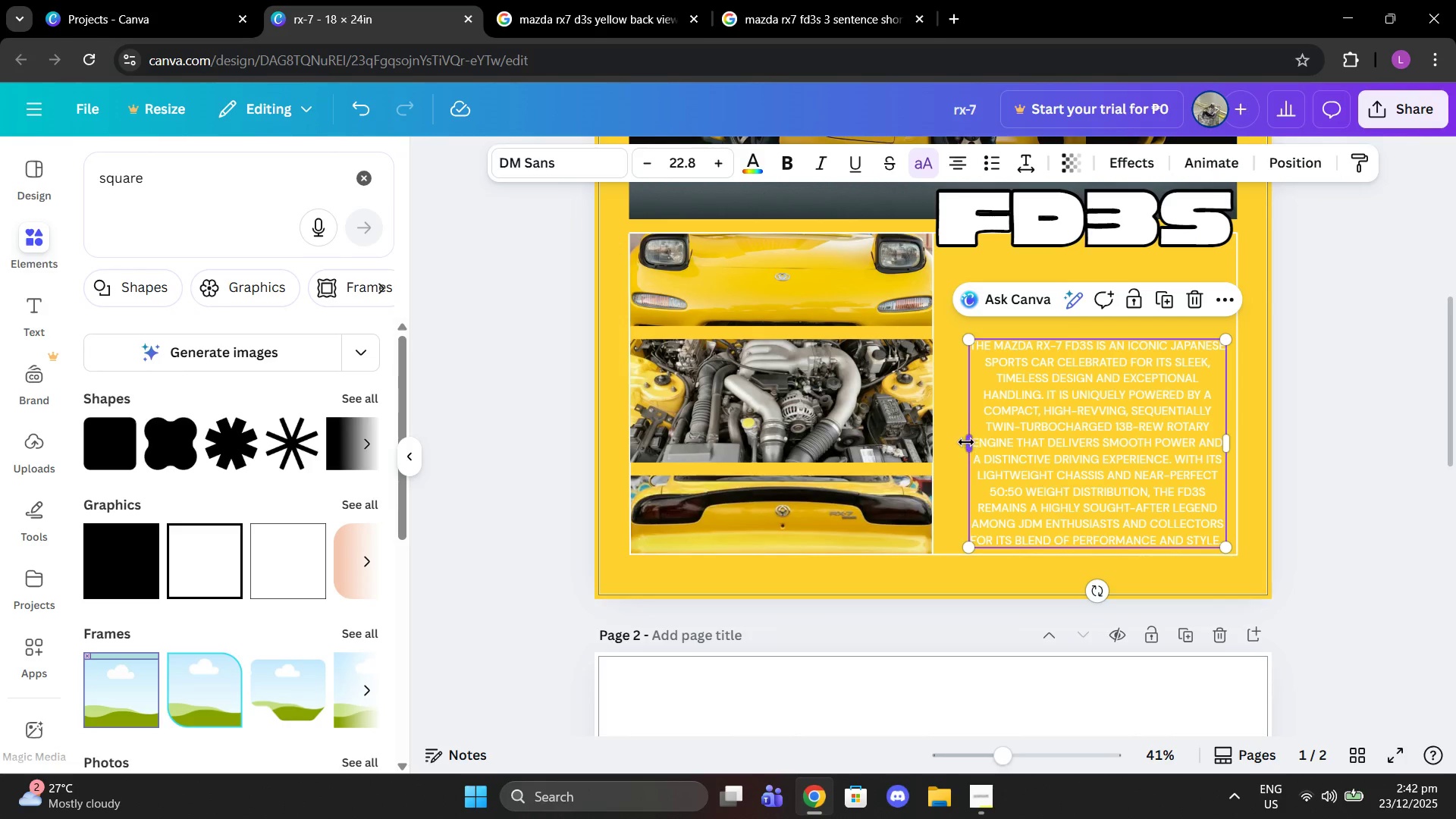 
left_click_drag(start_coordinate=[966, 442], to_coordinate=[943, 441])
 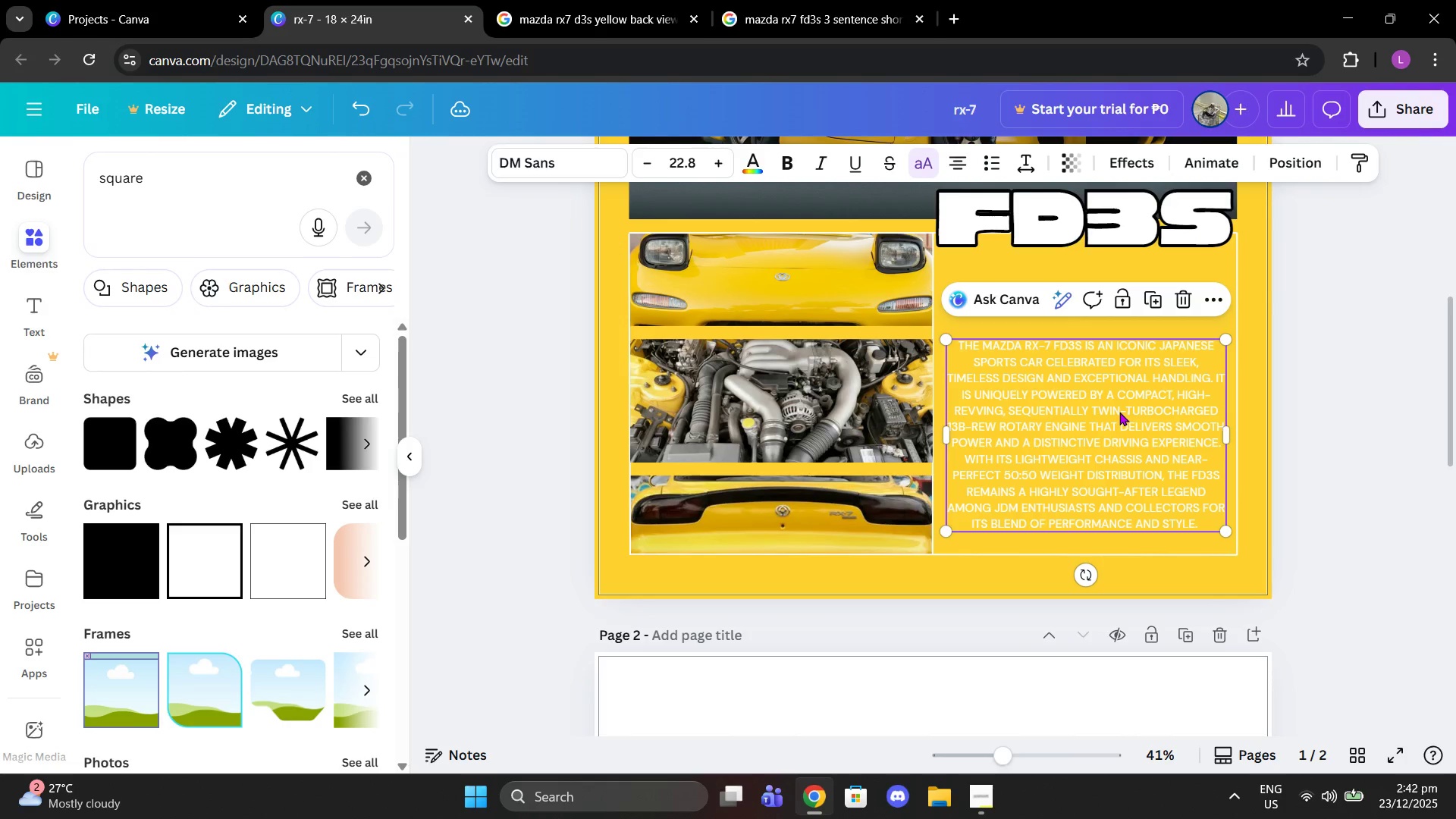 
left_click_drag(start_coordinate=[1120, 412], to_coordinate=[1118, 424])
 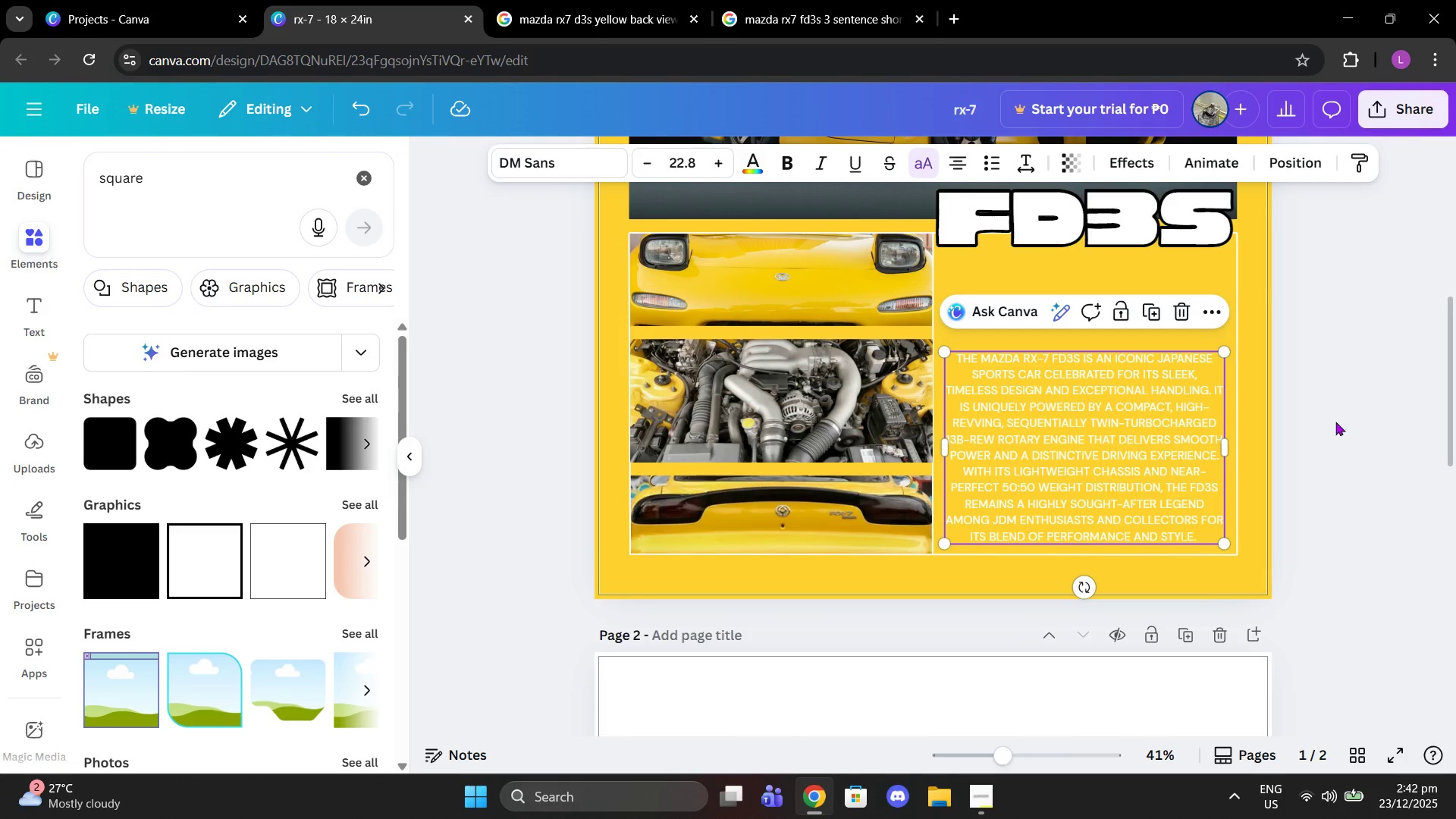 
left_click([1335, 422])
 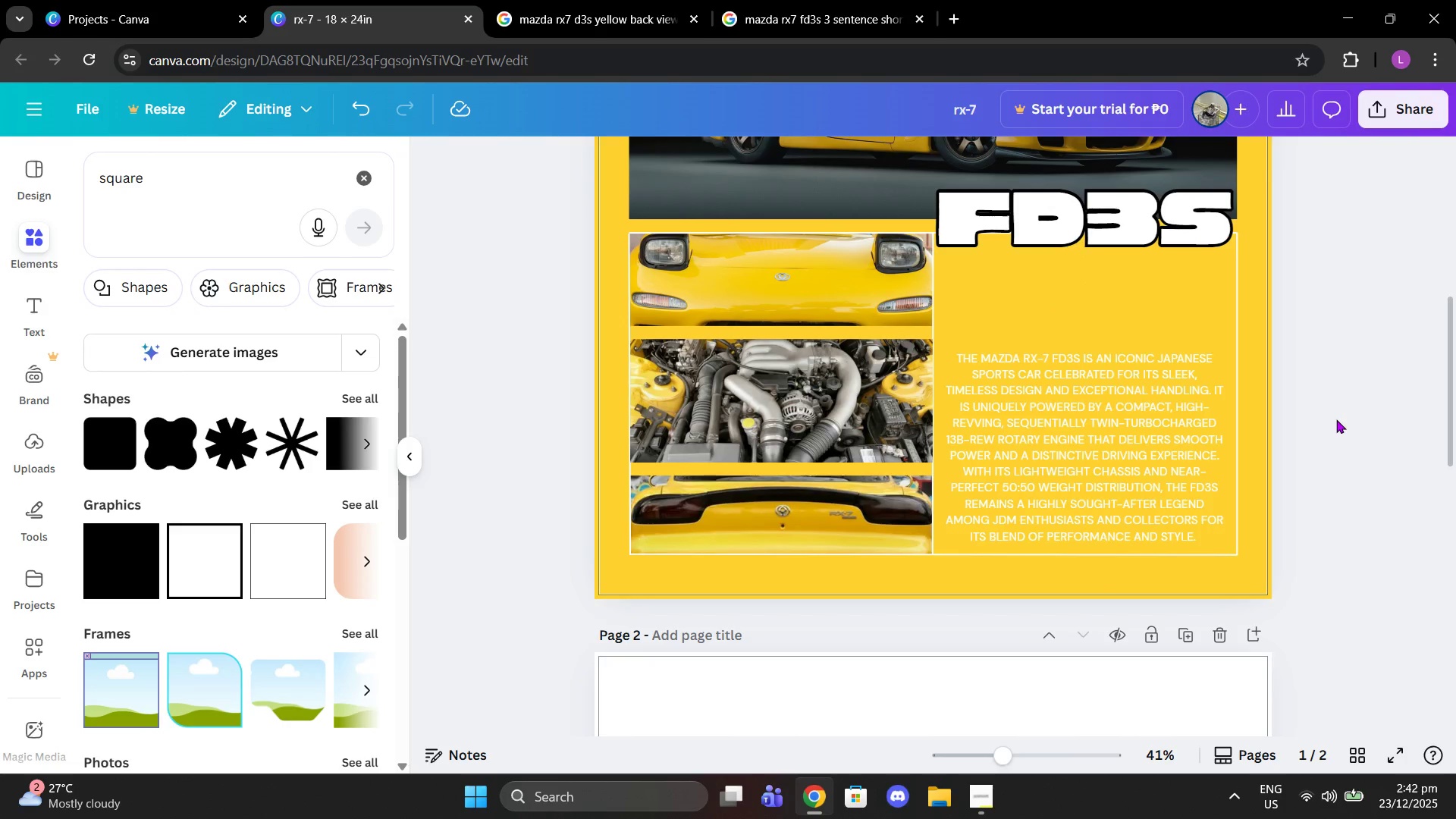 
scroll: coordinate [1336, 419], scroll_direction: up, amount: 1.0
 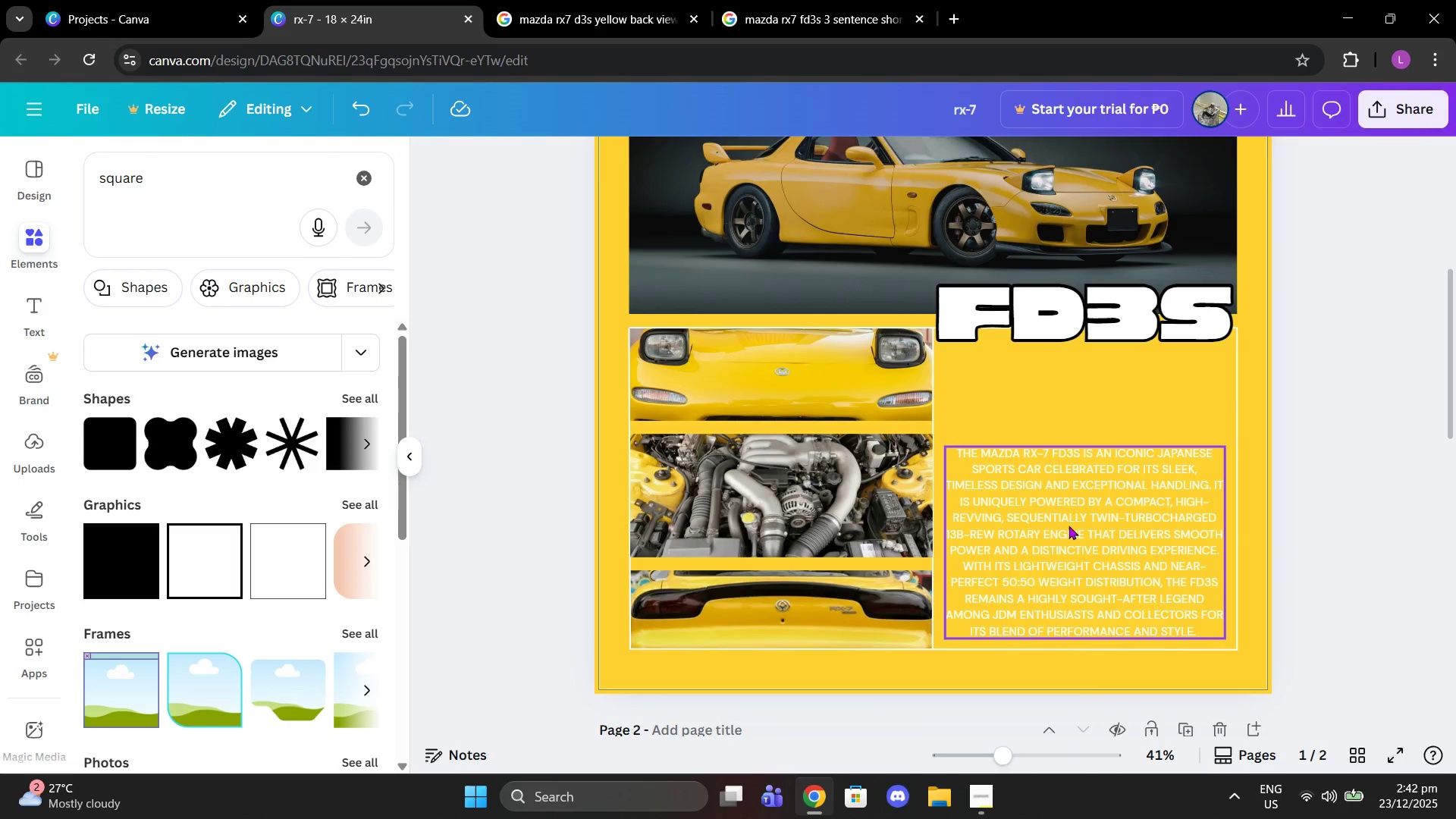 
left_click([1068, 526])
 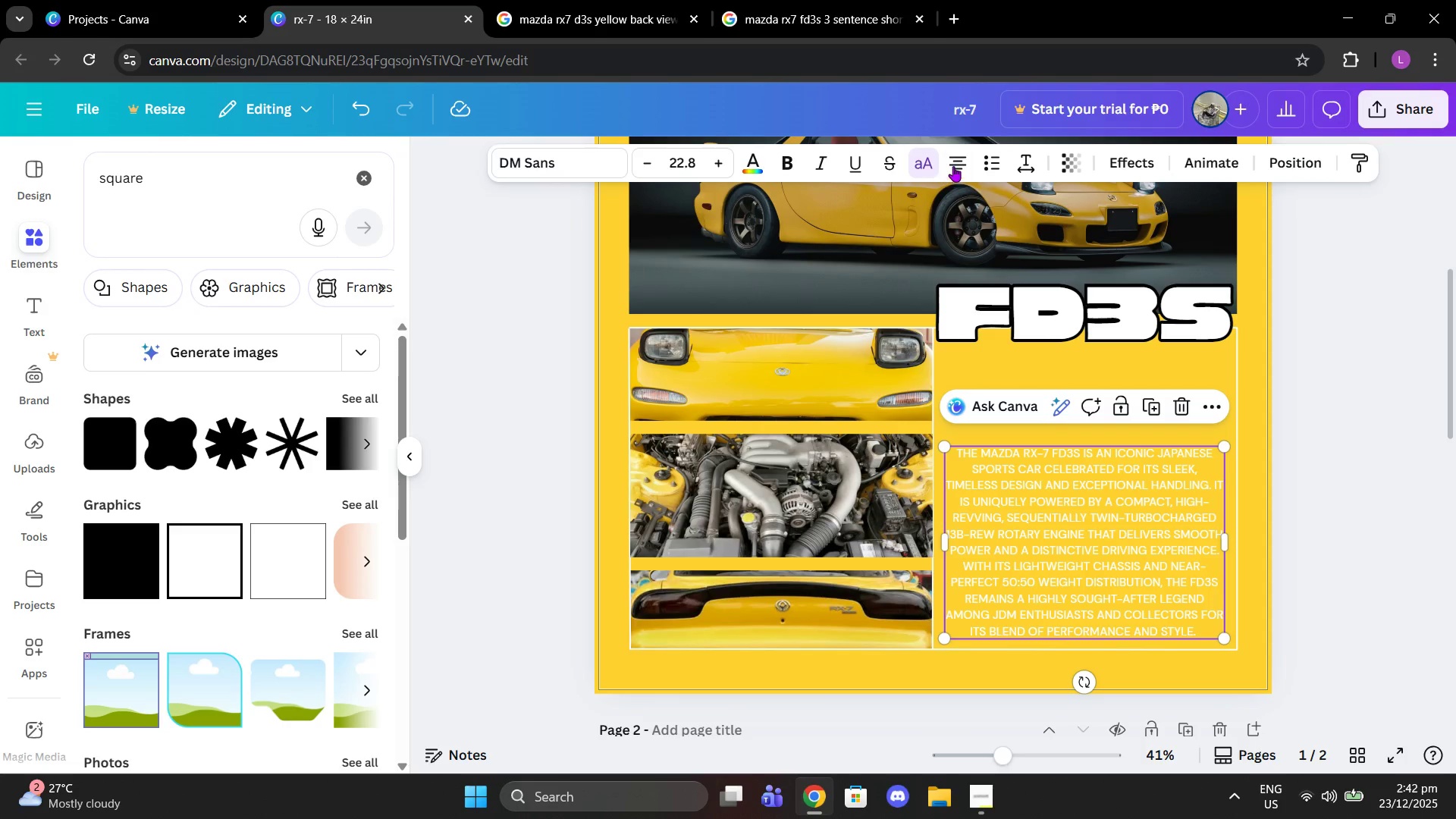 
left_click([953, 166])
 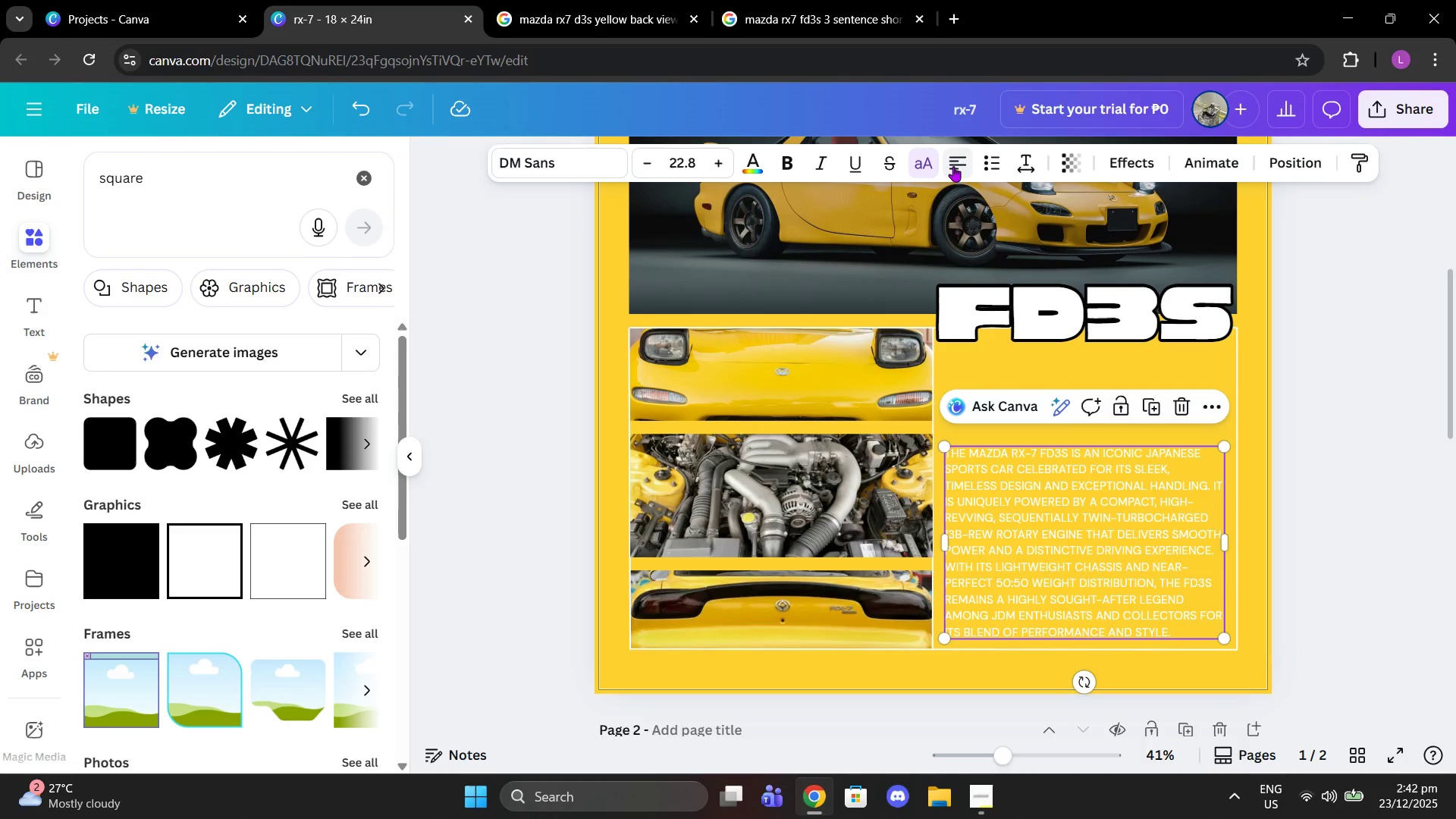 
left_click([953, 166])
 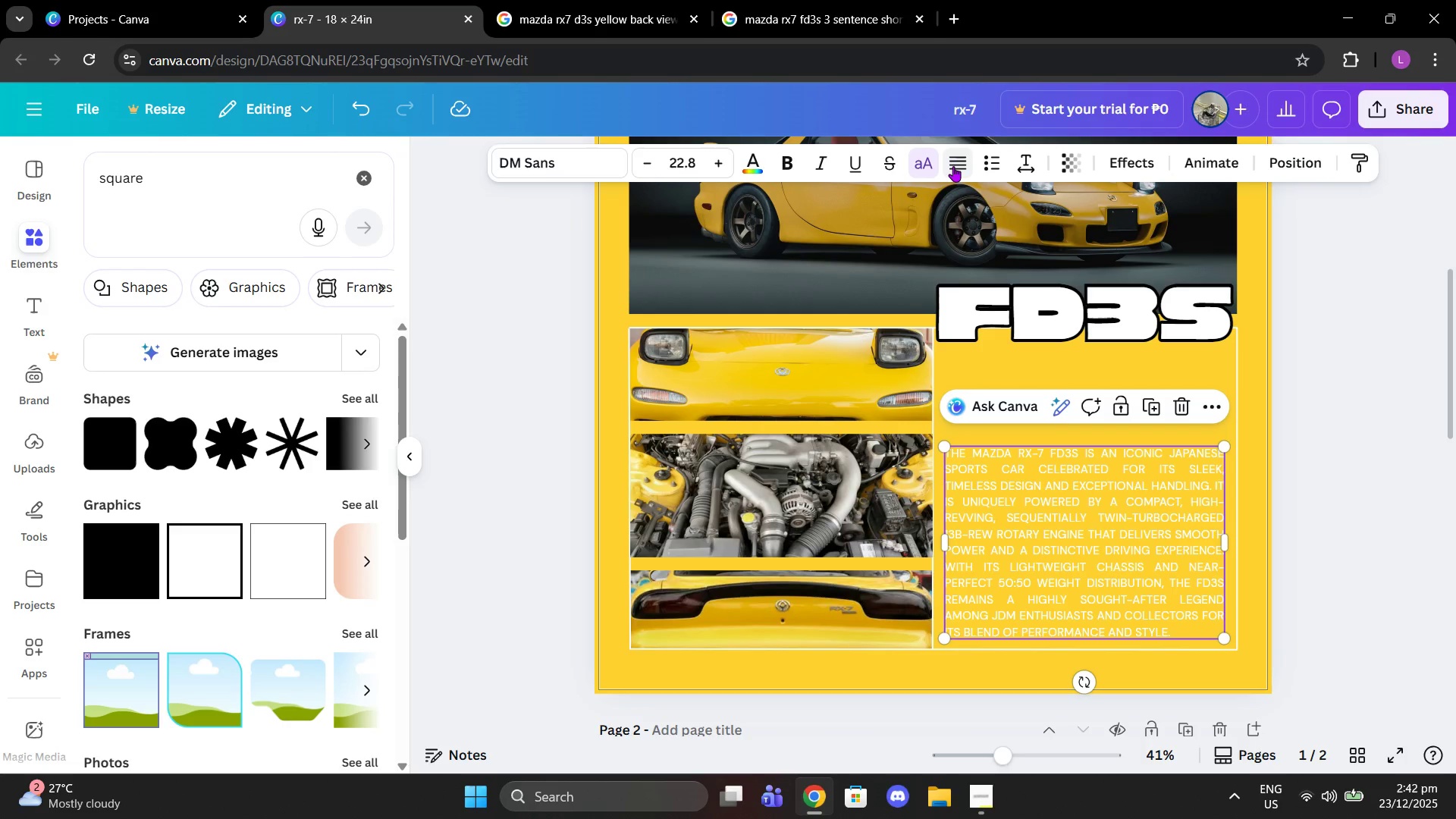 
left_click([953, 166])
 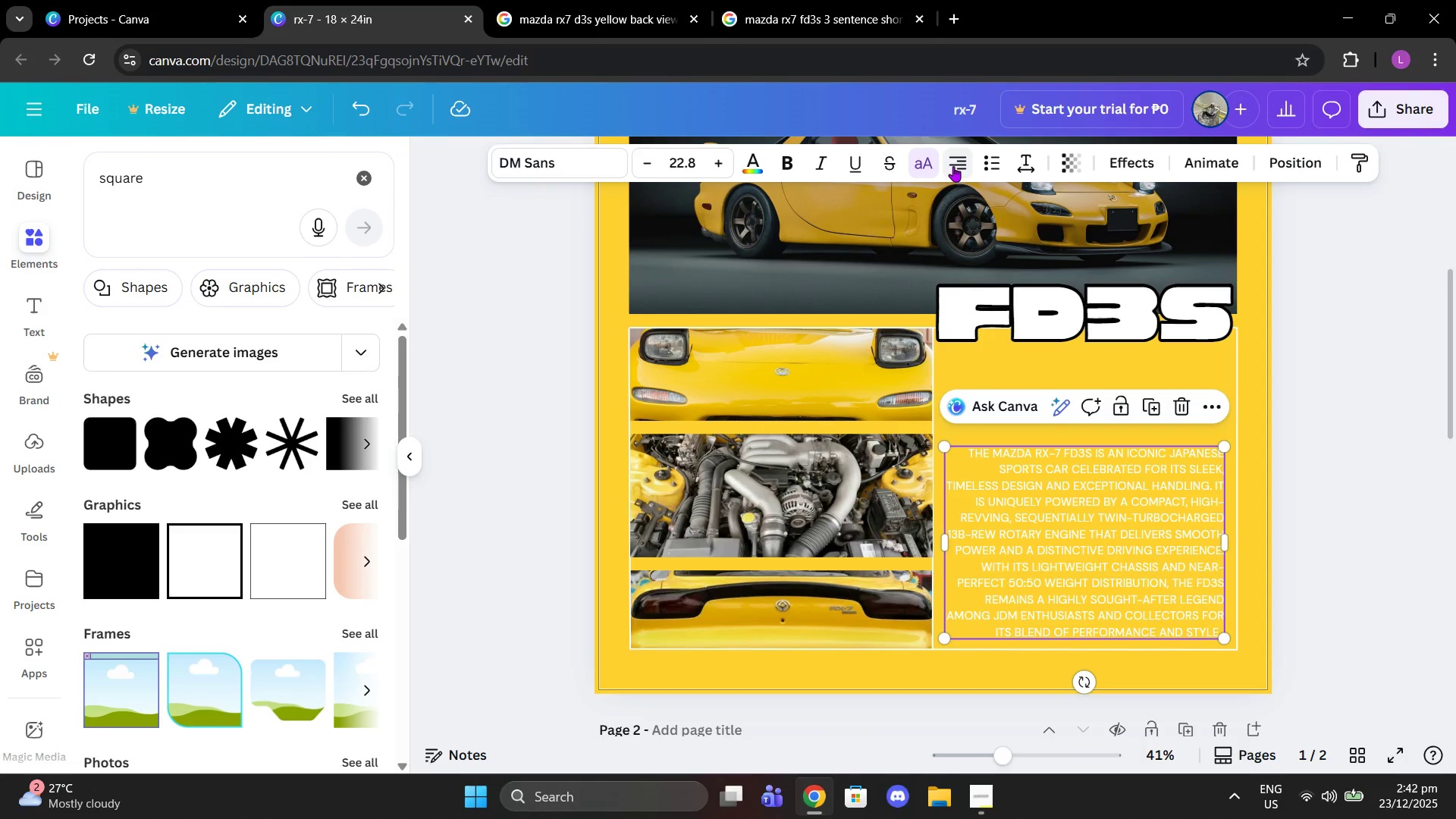 
left_click([953, 166])
 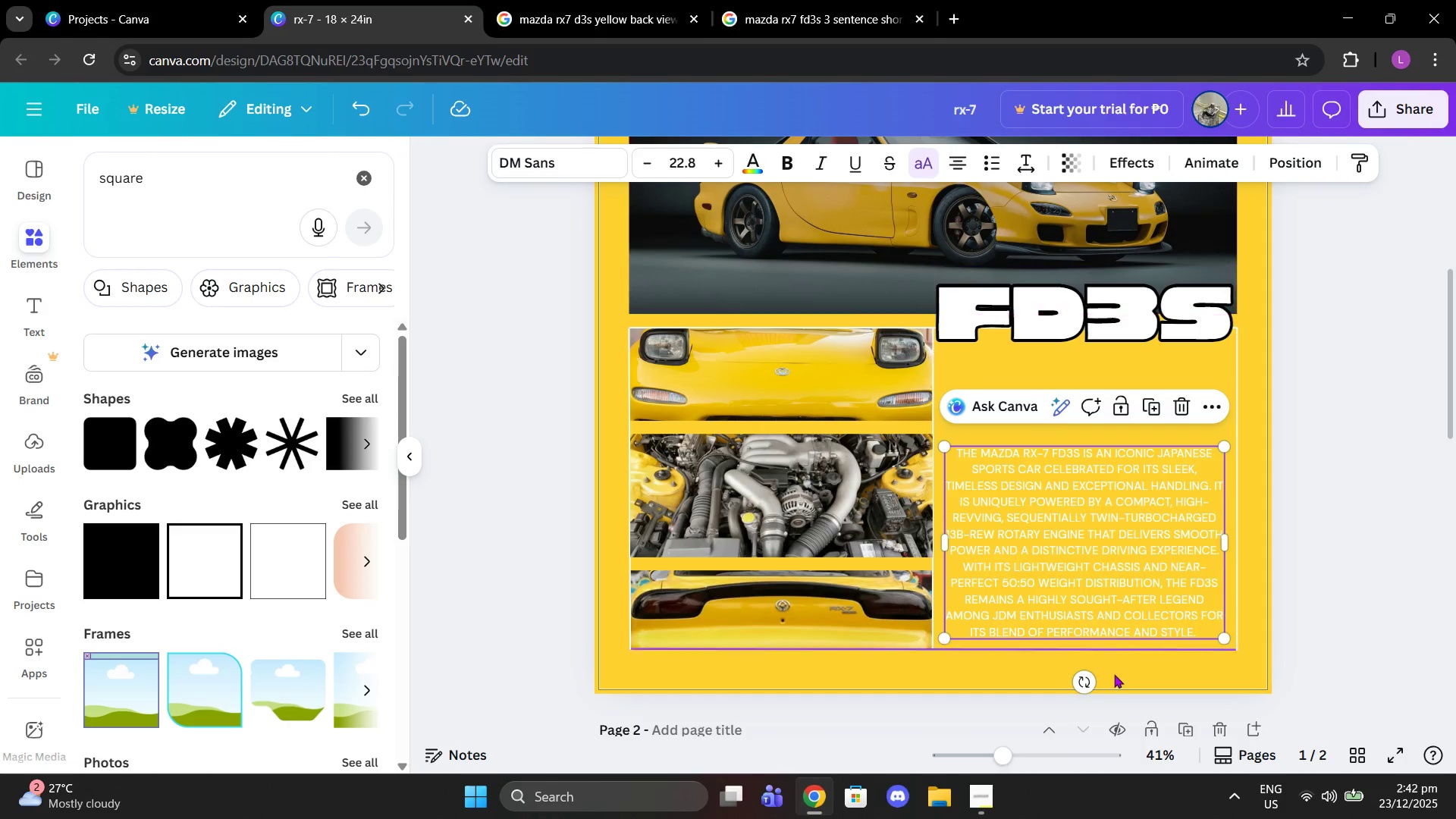 
left_click([978, 798])